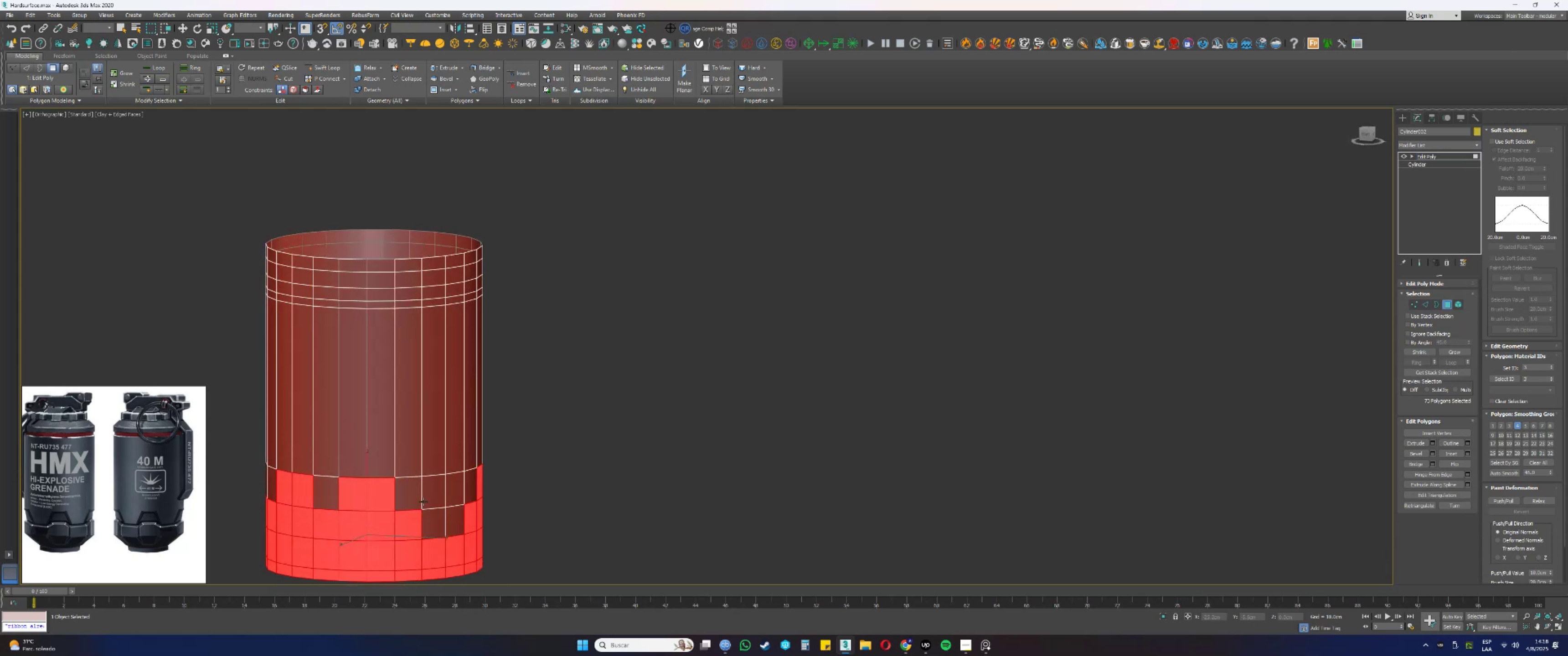 
hold_key(key=AltLeft, duration=0.92)
 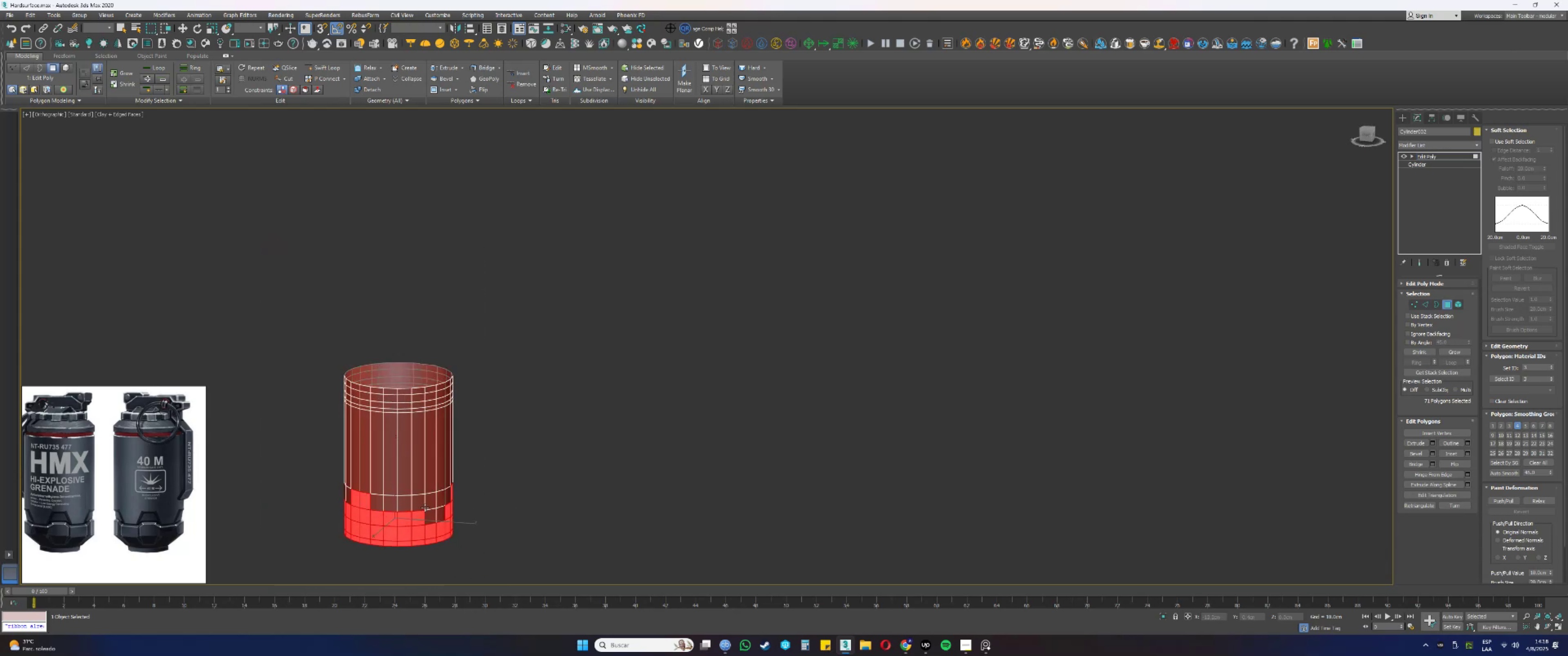 
key(Control+Z)
 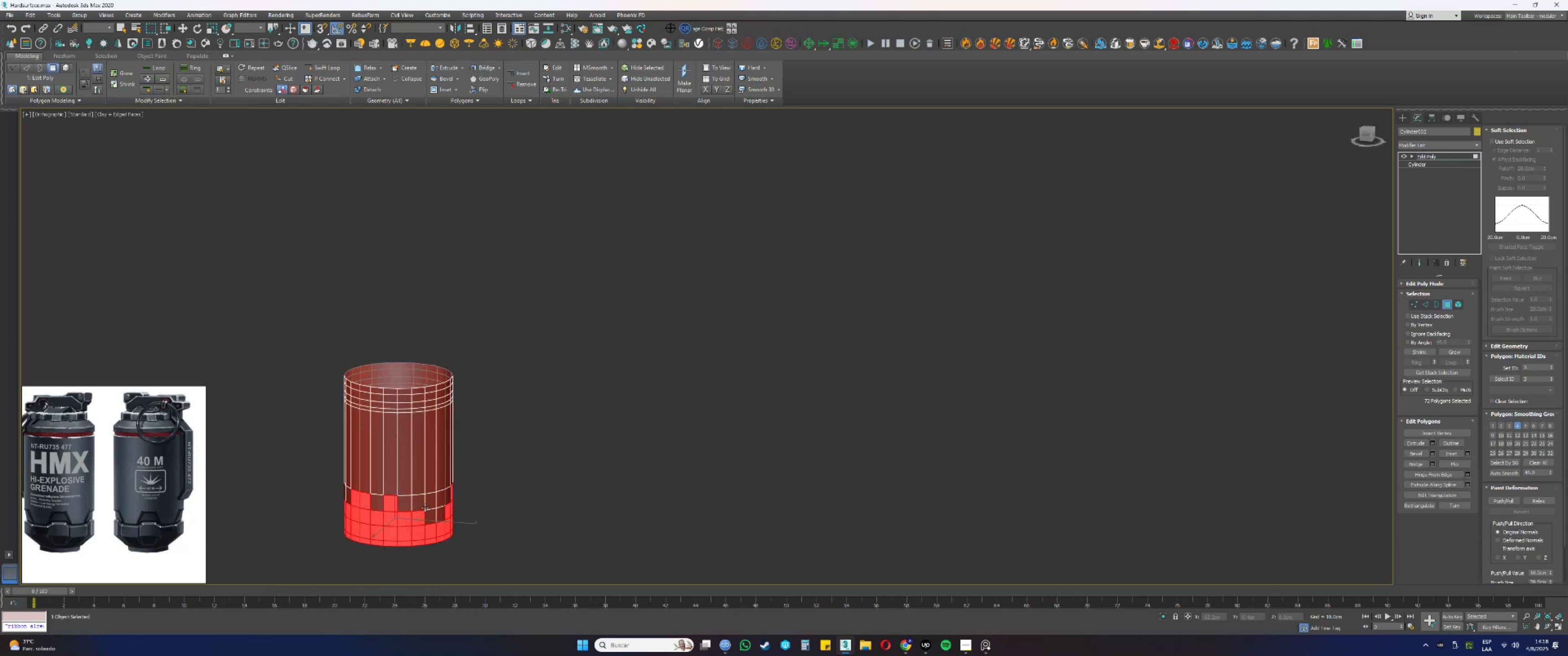 
key(Control+Z)
 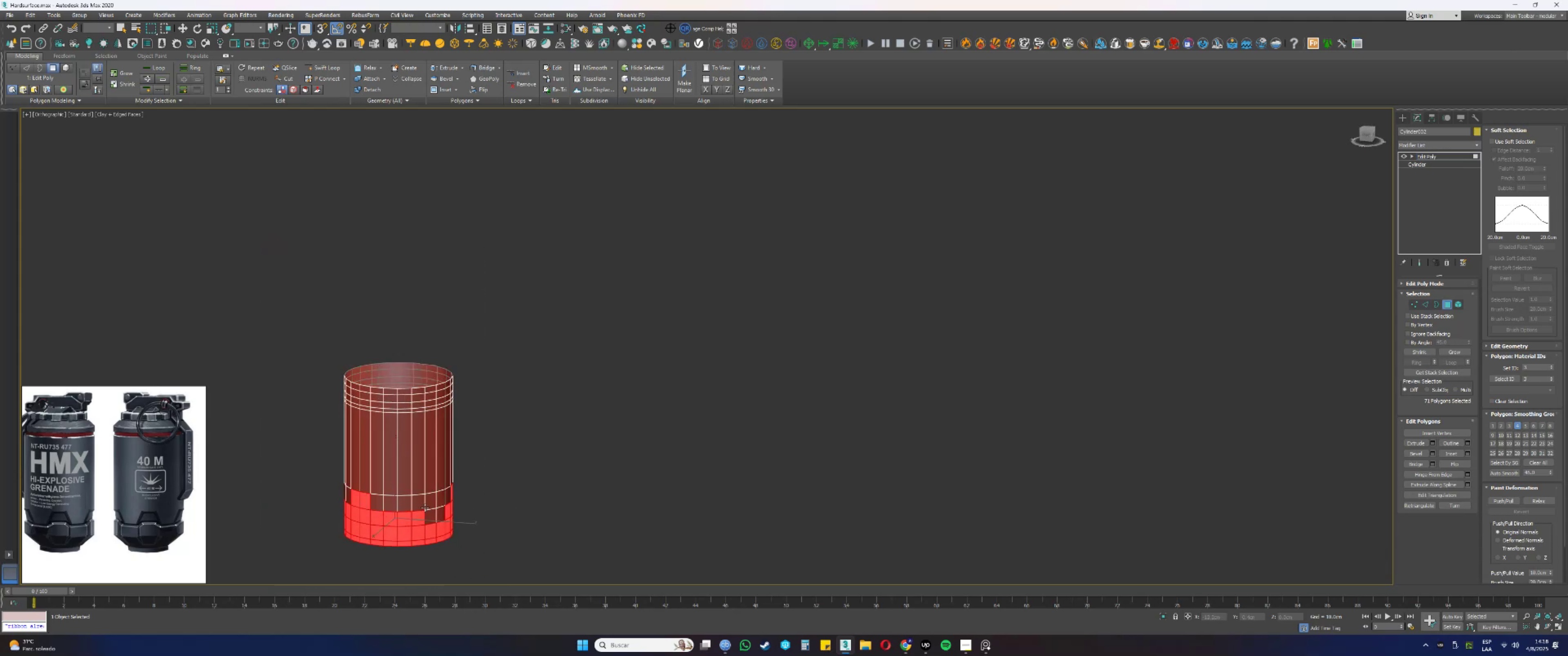 
key(Control+Z)
 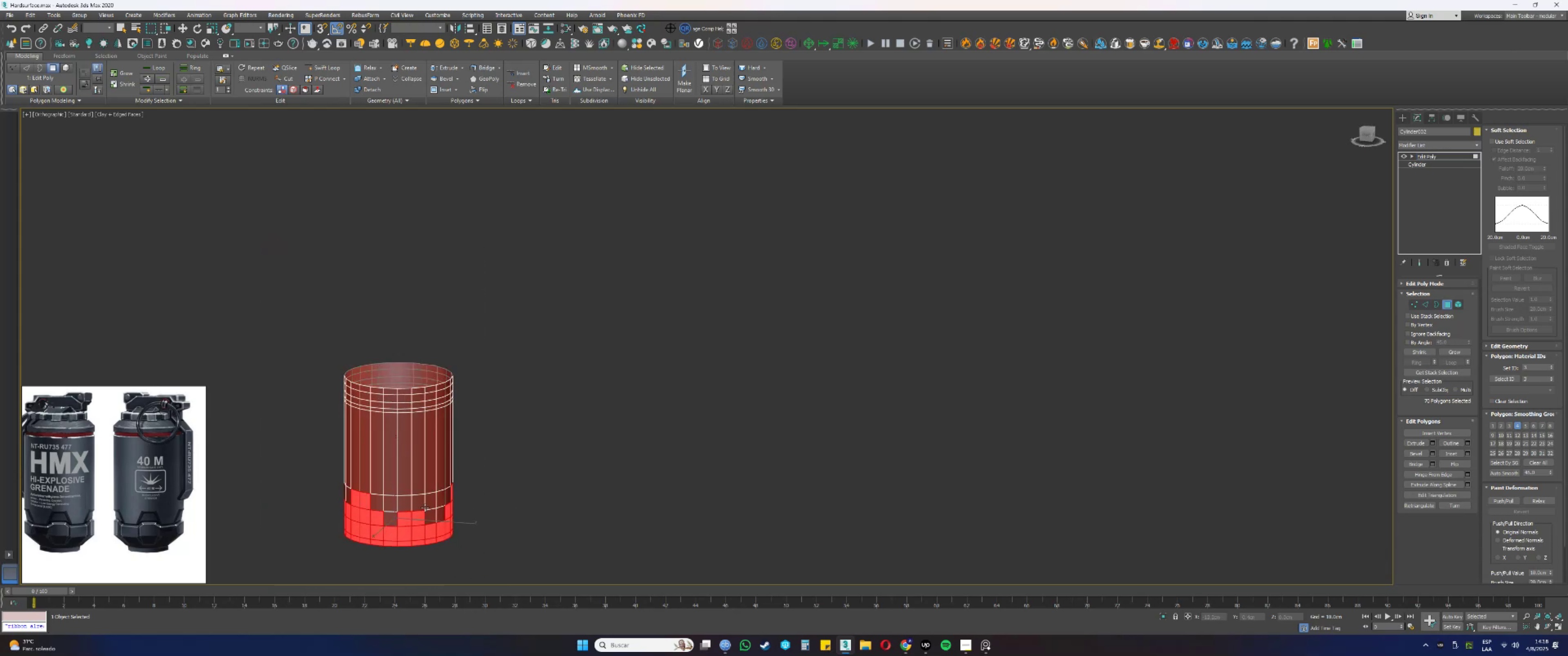 
key(Control+Z)
 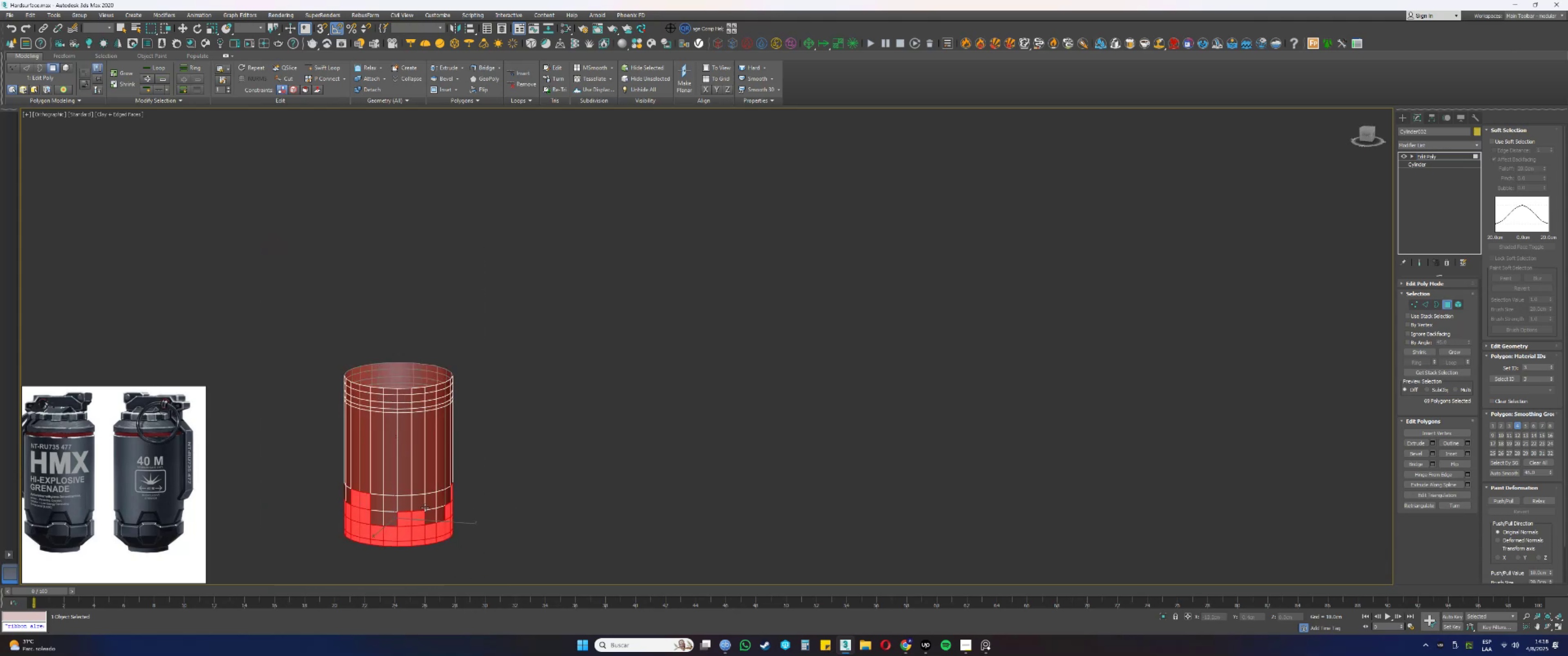 
hold_key(key=AltLeft, duration=1.5)
 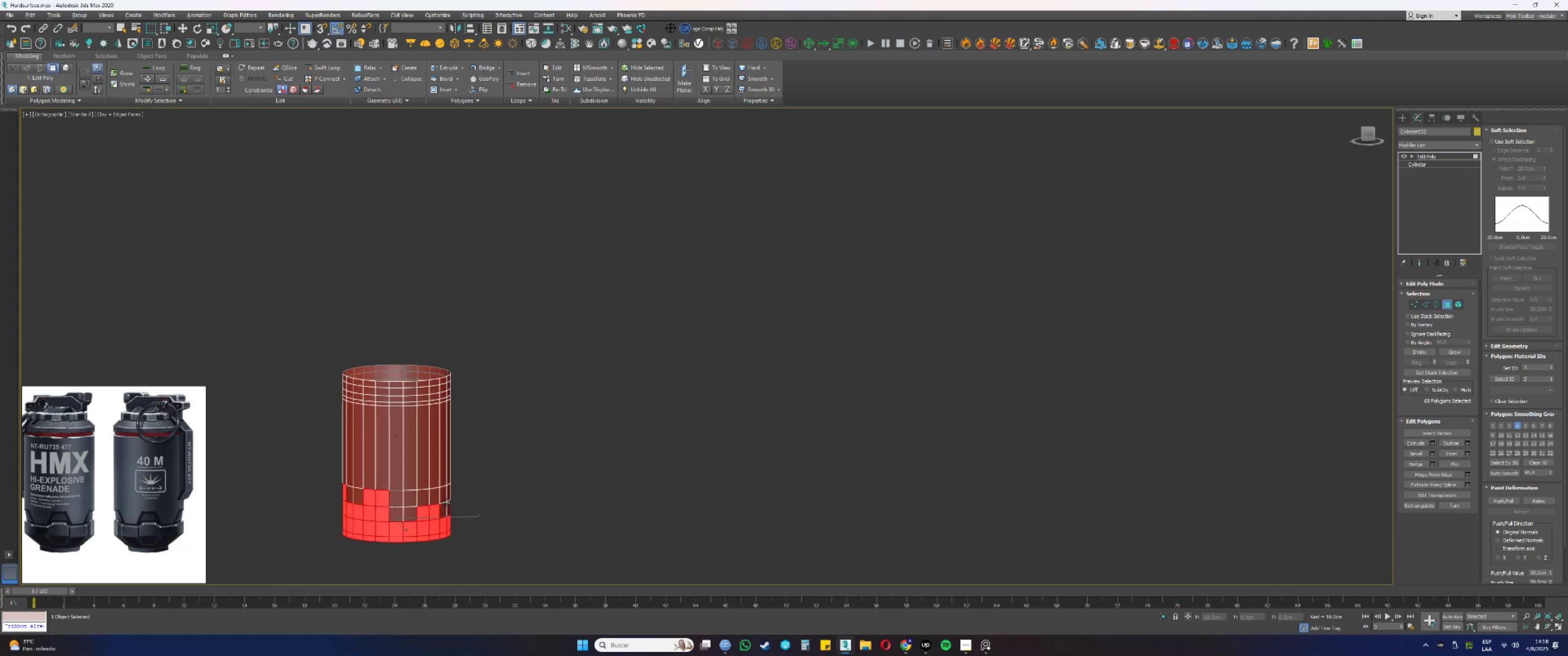 
key(Alt+AltLeft)
 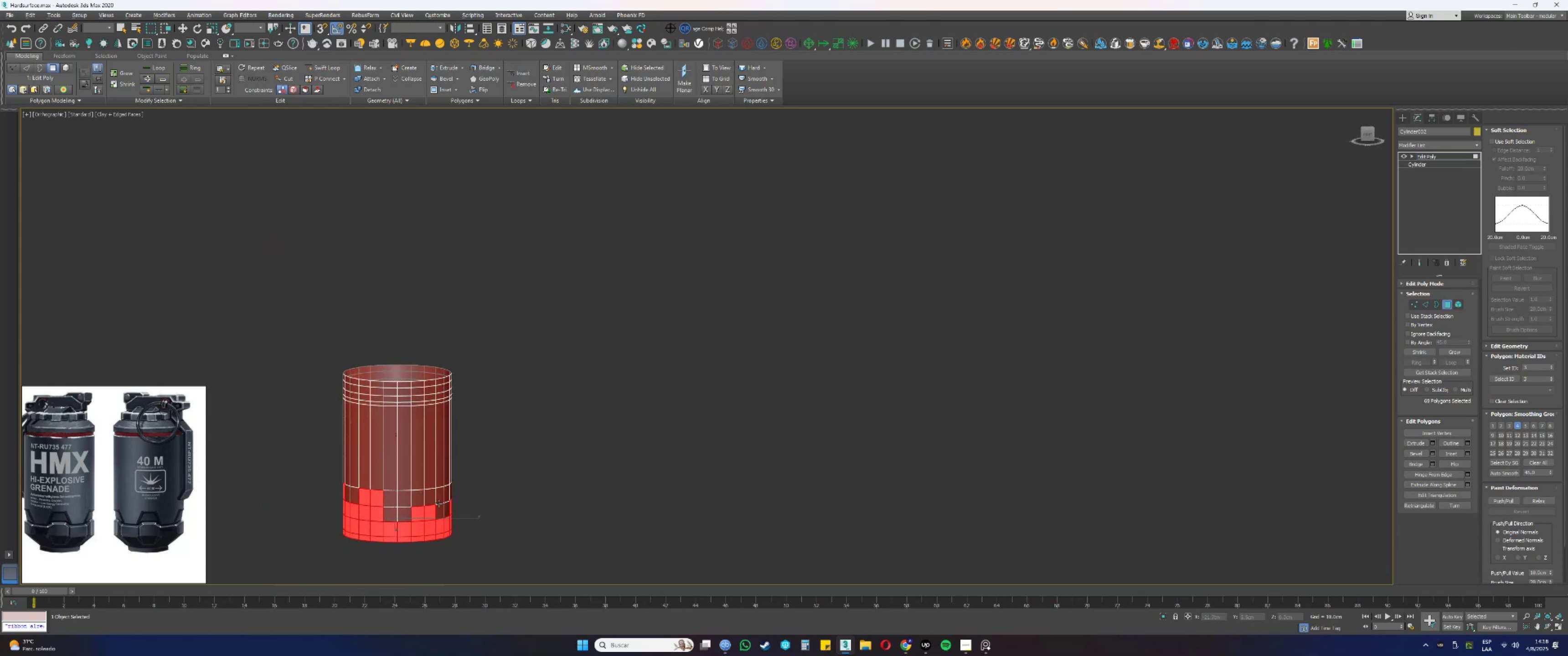 
key(Alt+AltLeft)
 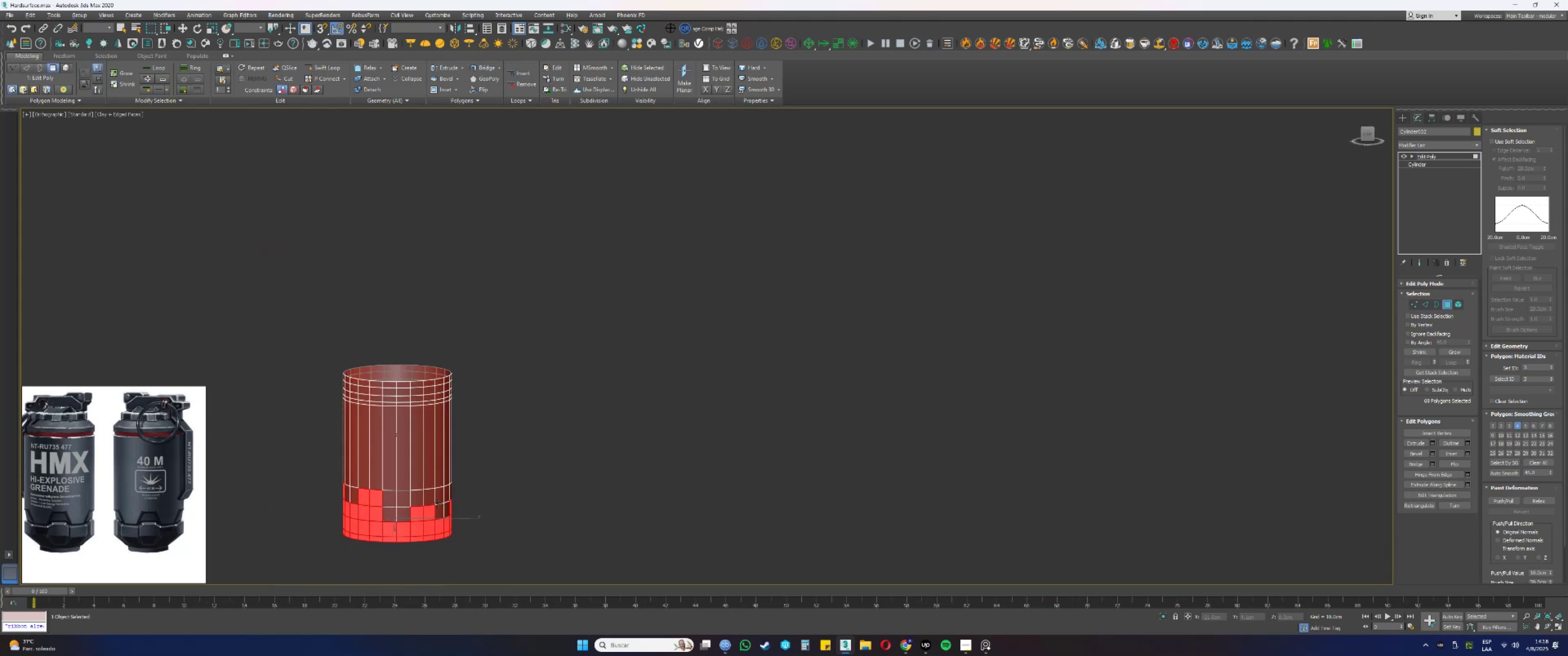 
key(Alt+AltLeft)
 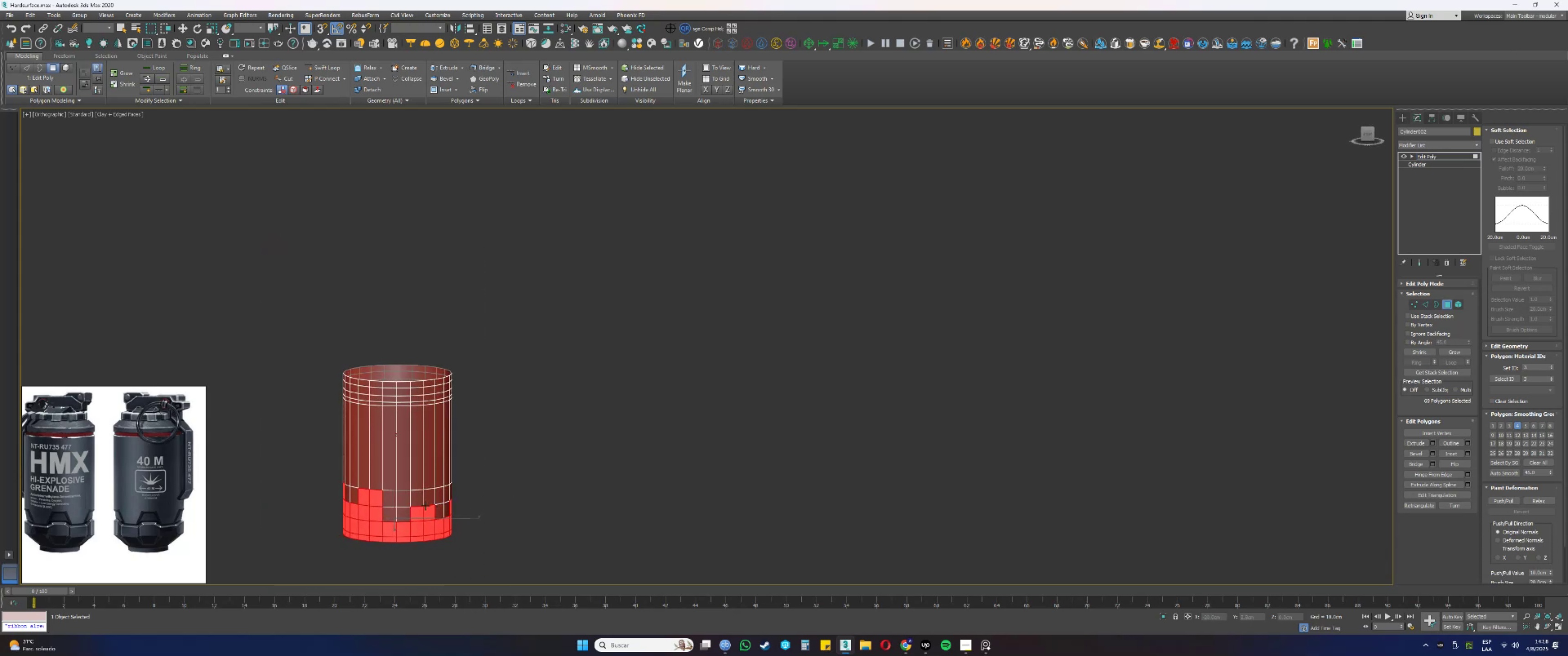 
scroll: coordinate [416, 509], scroll_direction: up, amount: 1.0
 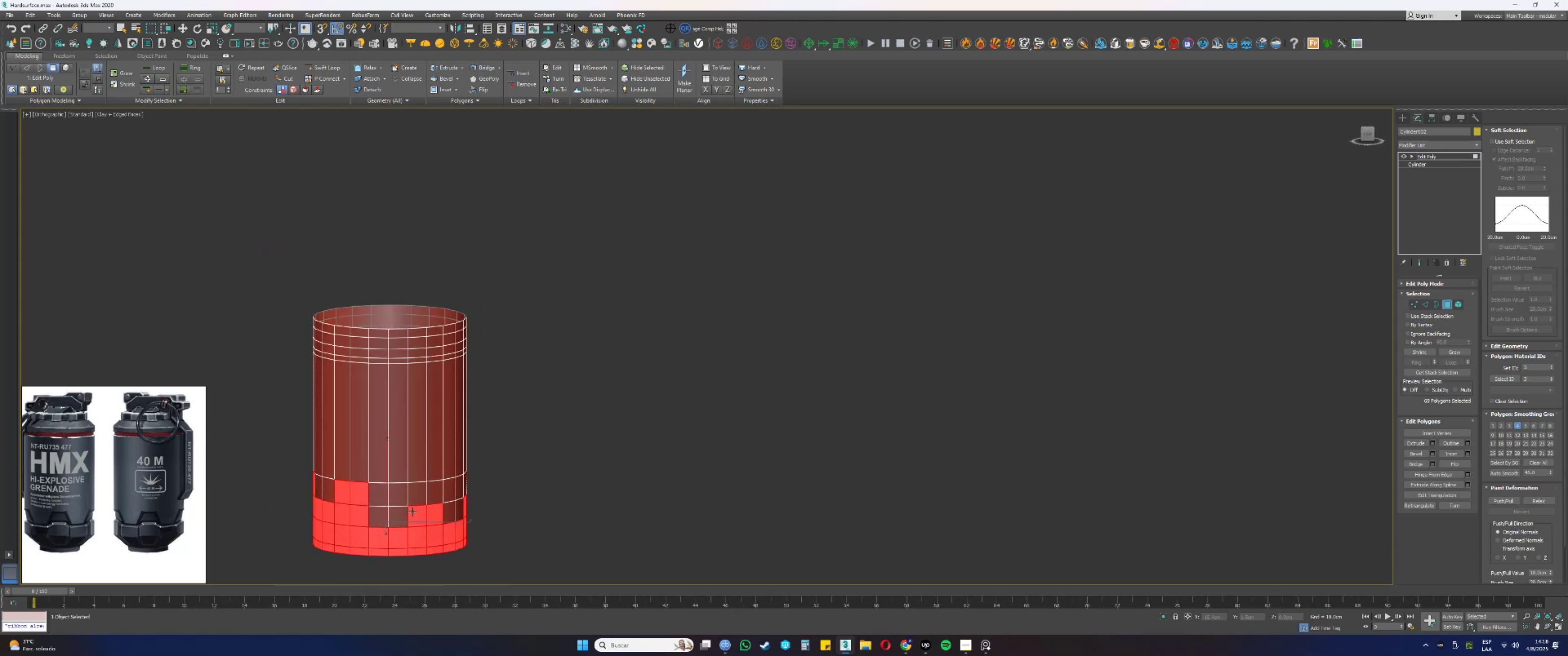 
key(Control+Z)
 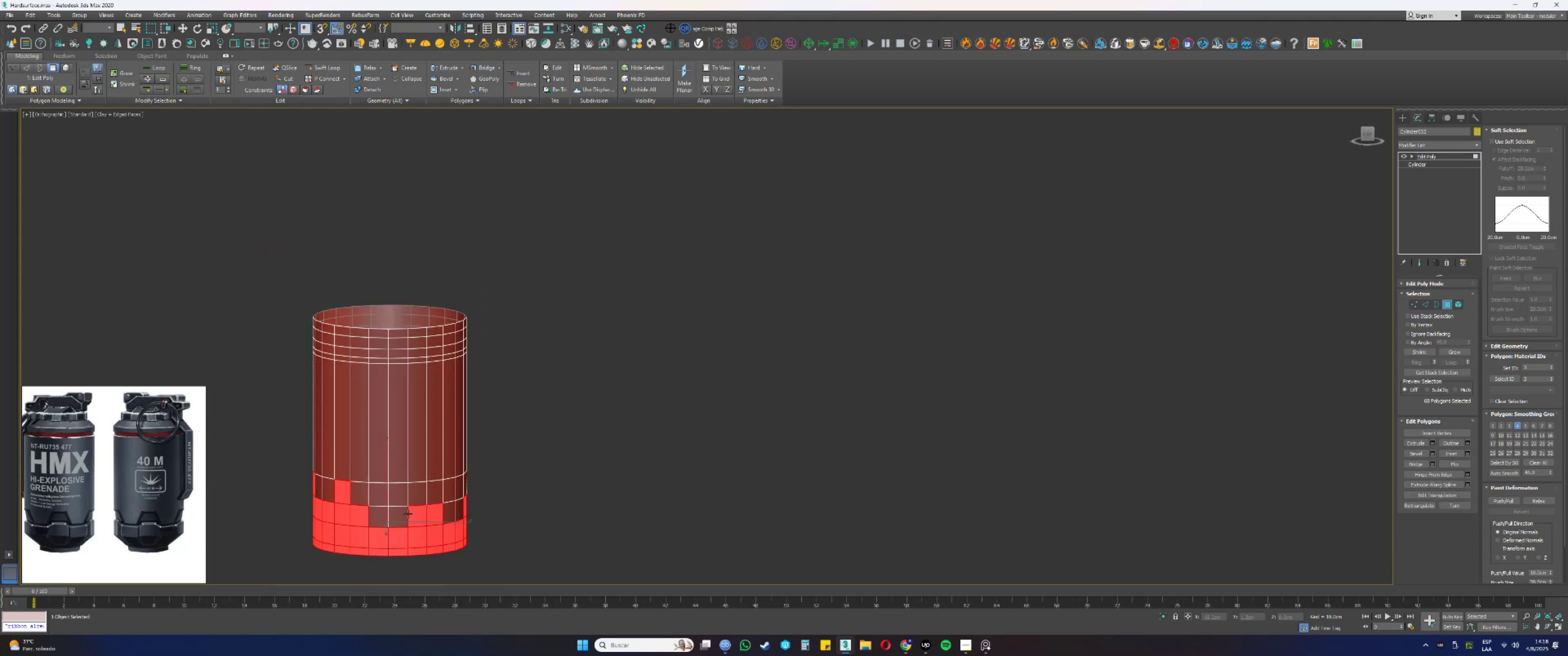 
key(Control+Z)
 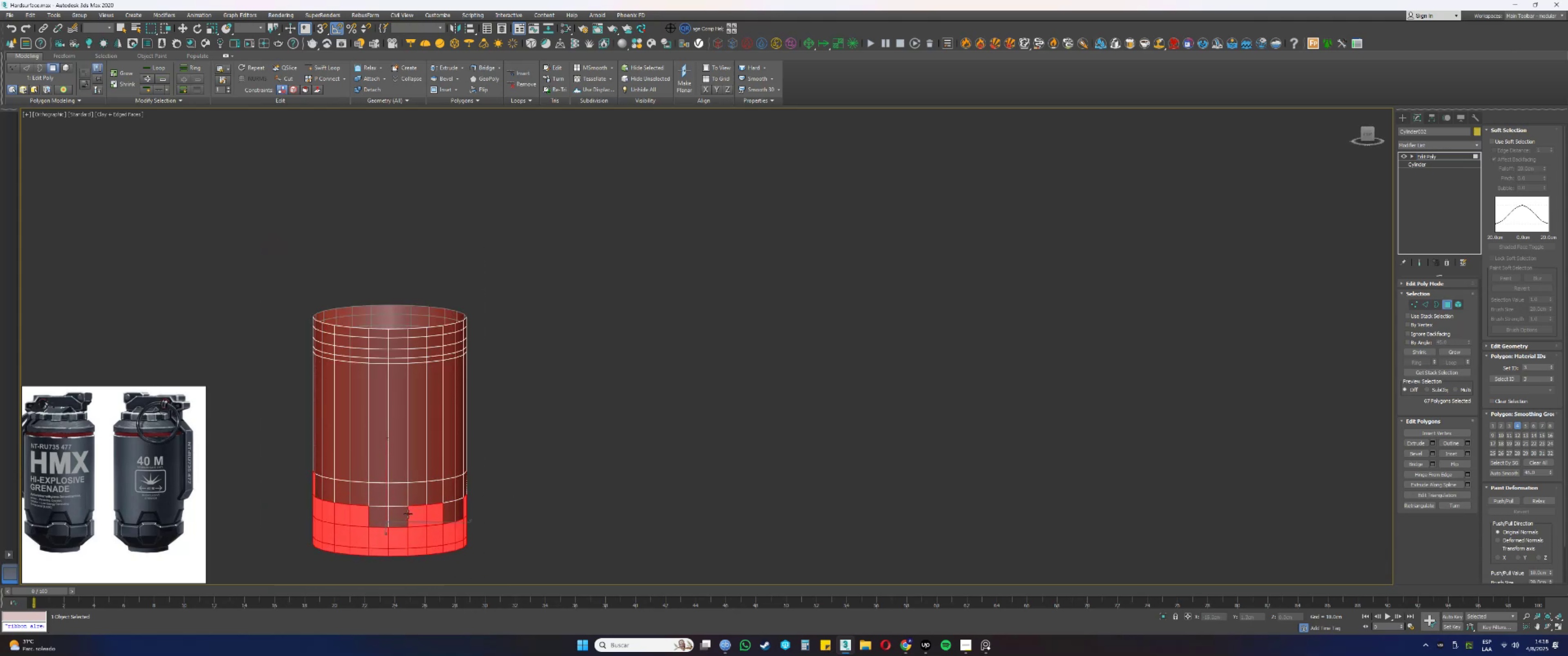 
key(Control+Z)
 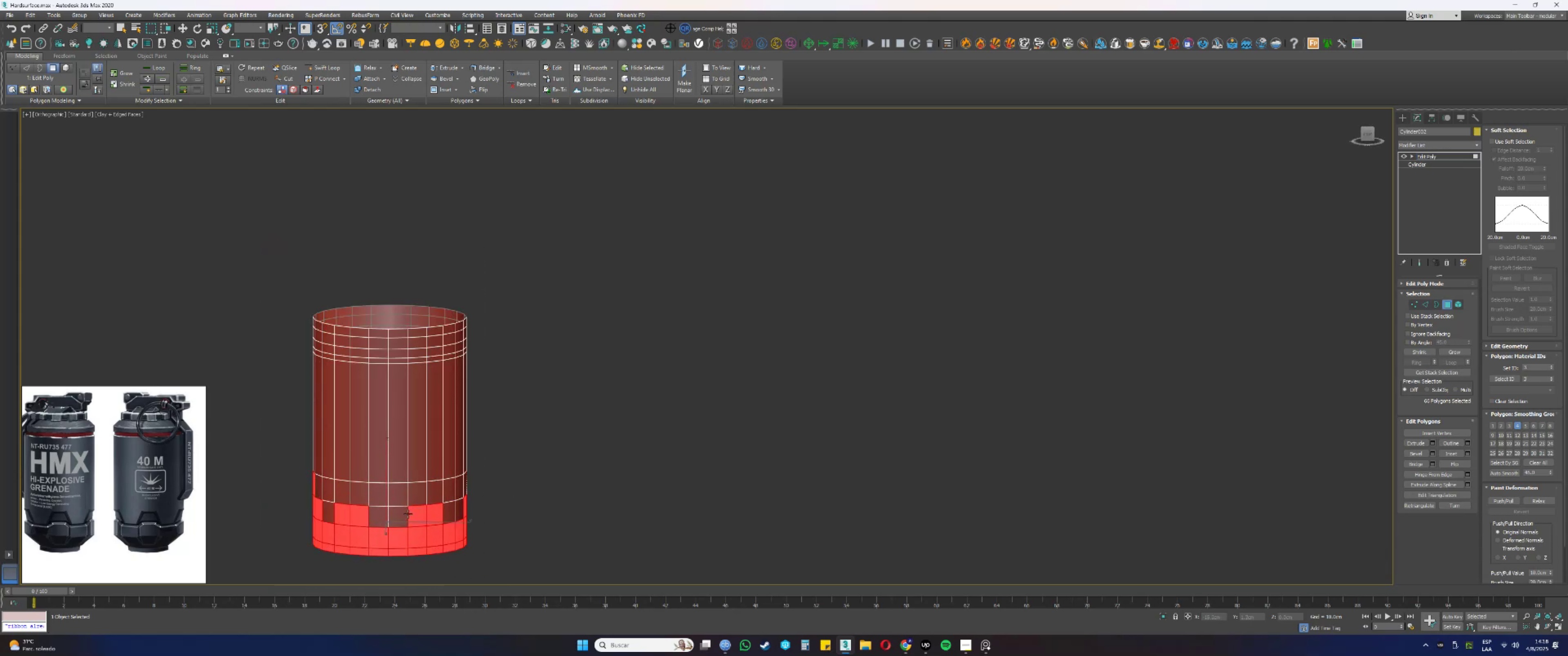 
key(Control+Z)
 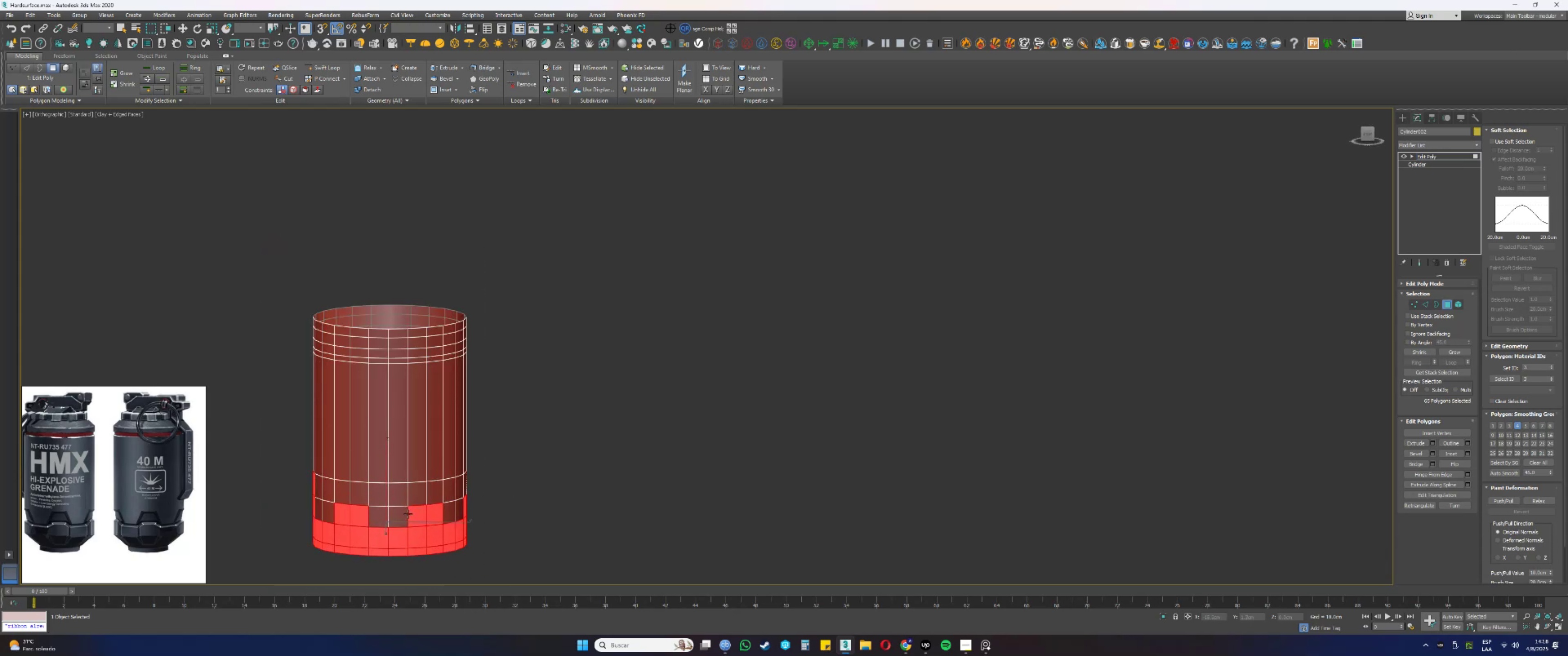 
hold_key(key=AltLeft, duration=0.43)
 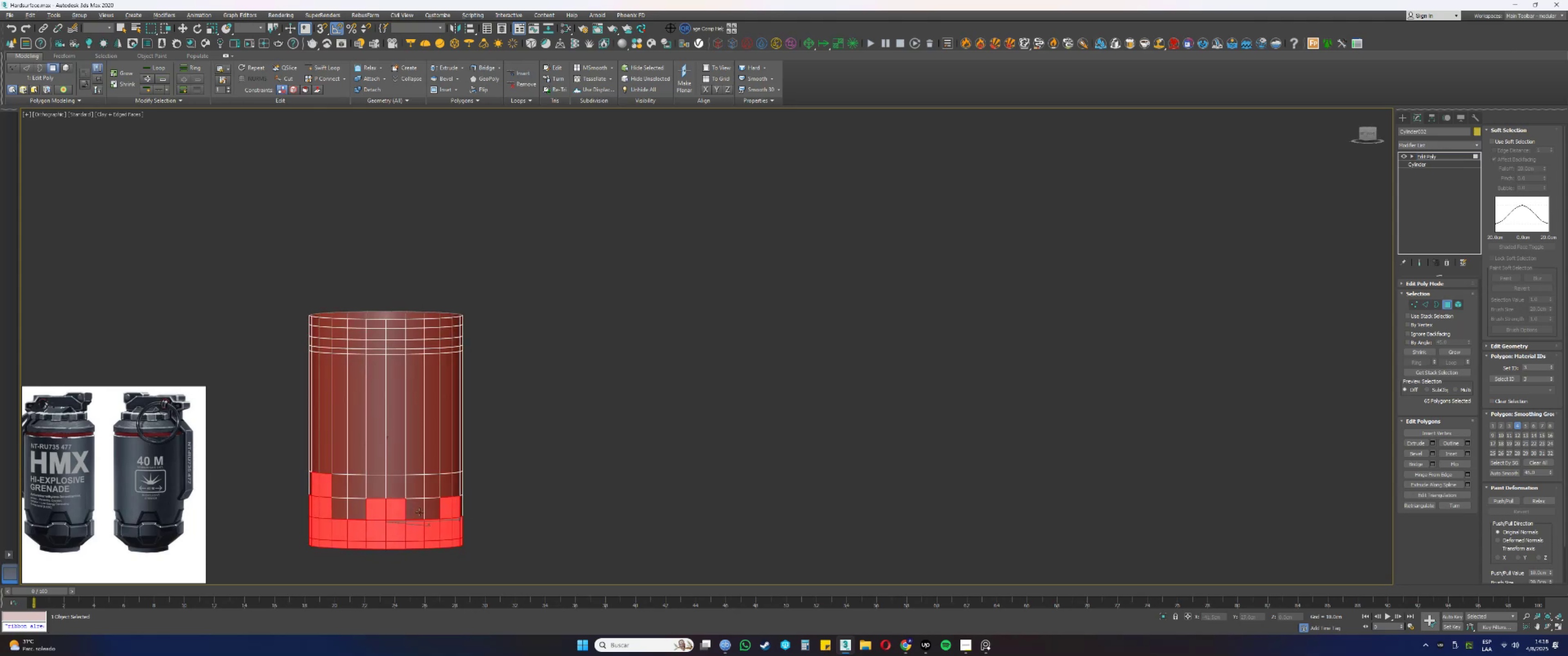 
hold_key(key=ControlLeft, duration=0.81)
left_click([394, 485])
 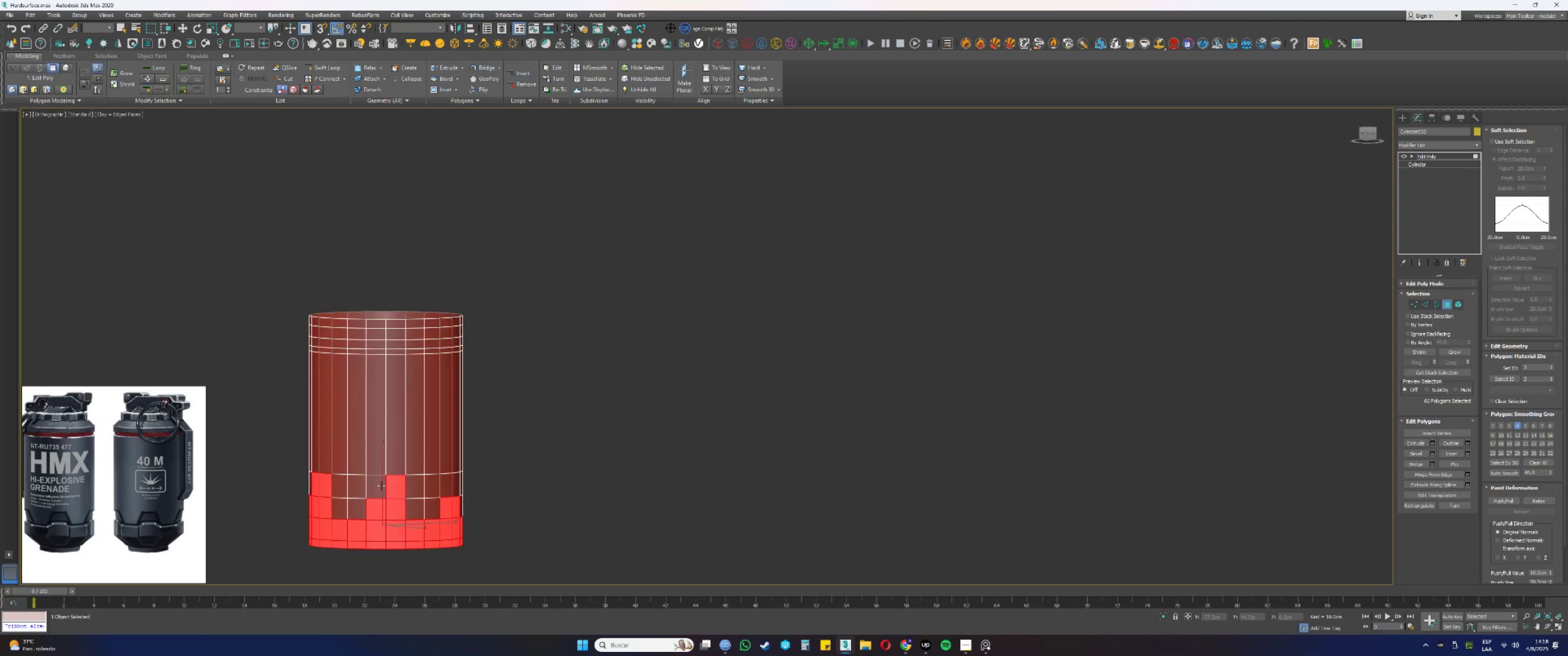 
double_click([381, 486])
 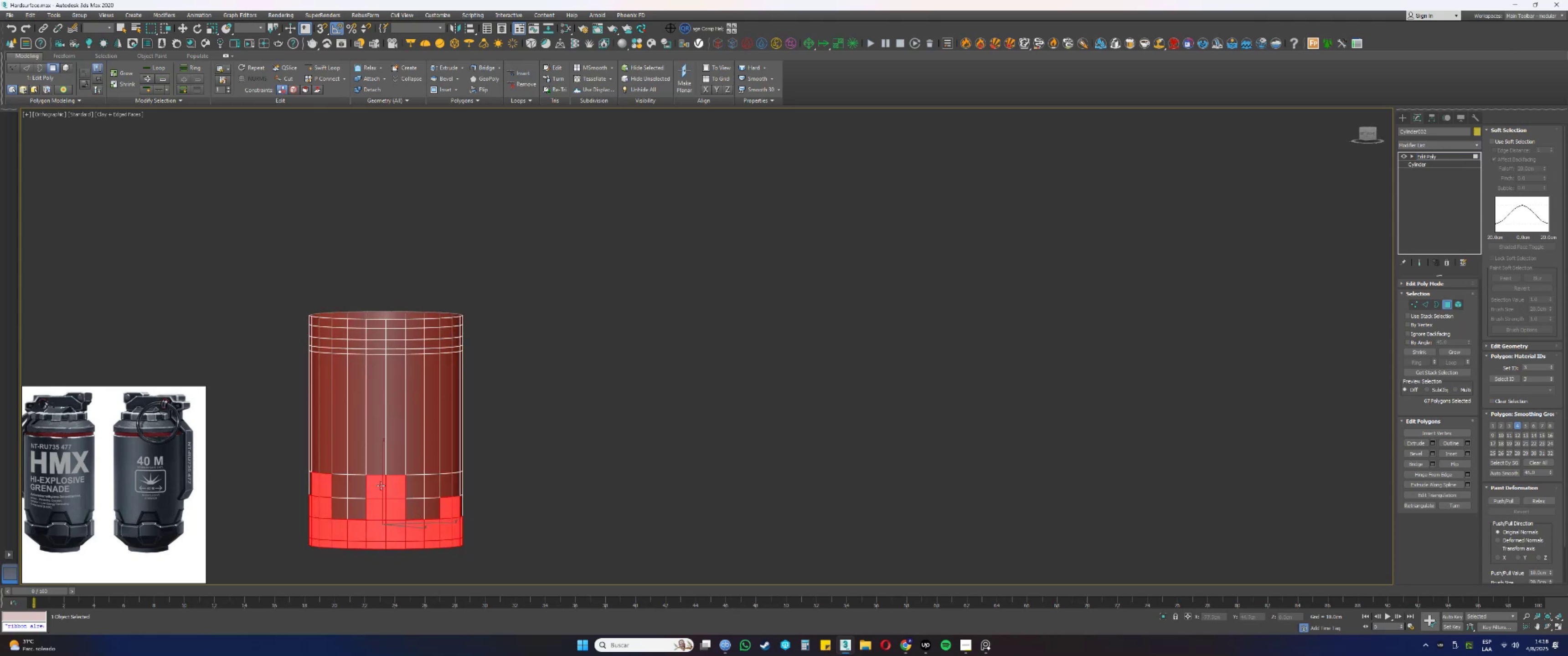 
hold_key(key=AltLeft, duration=0.32)
 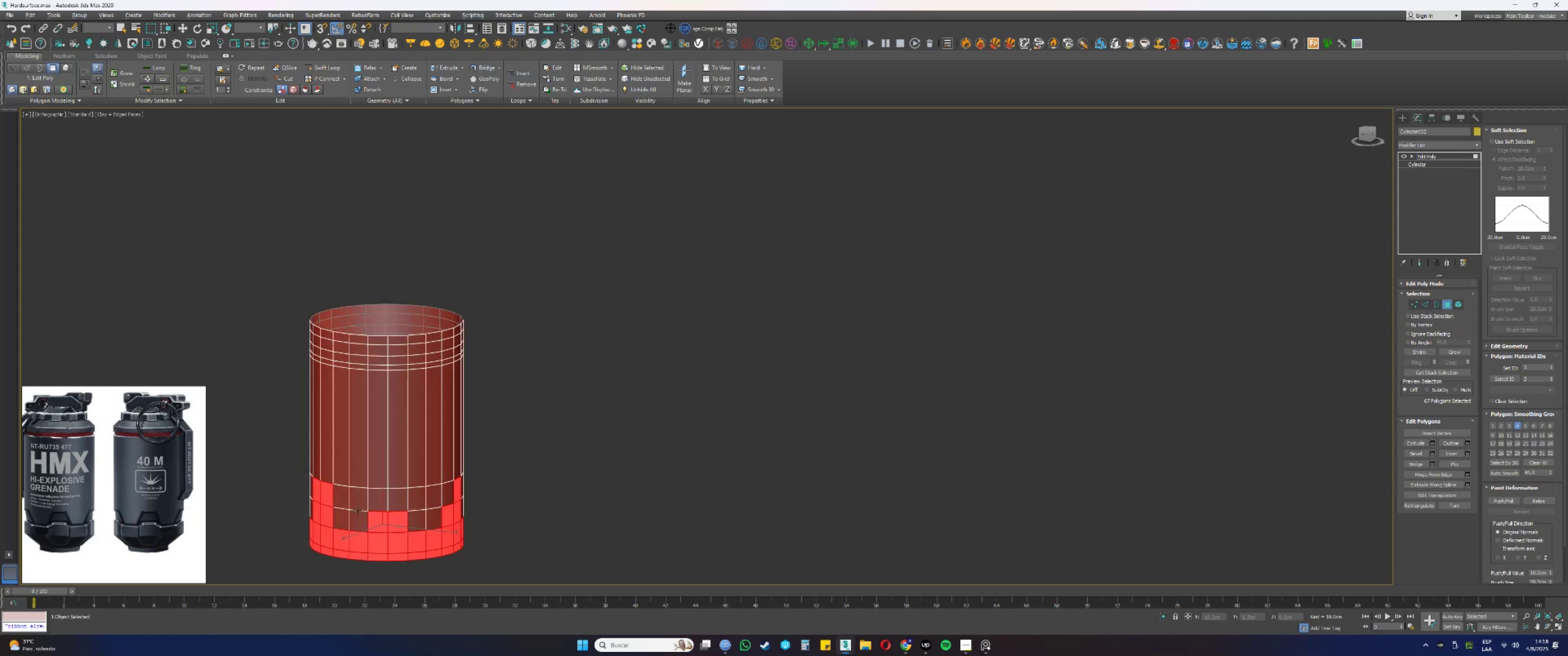 
hold_key(key=ControlLeft, duration=1.53)
double_click([378, 502])
 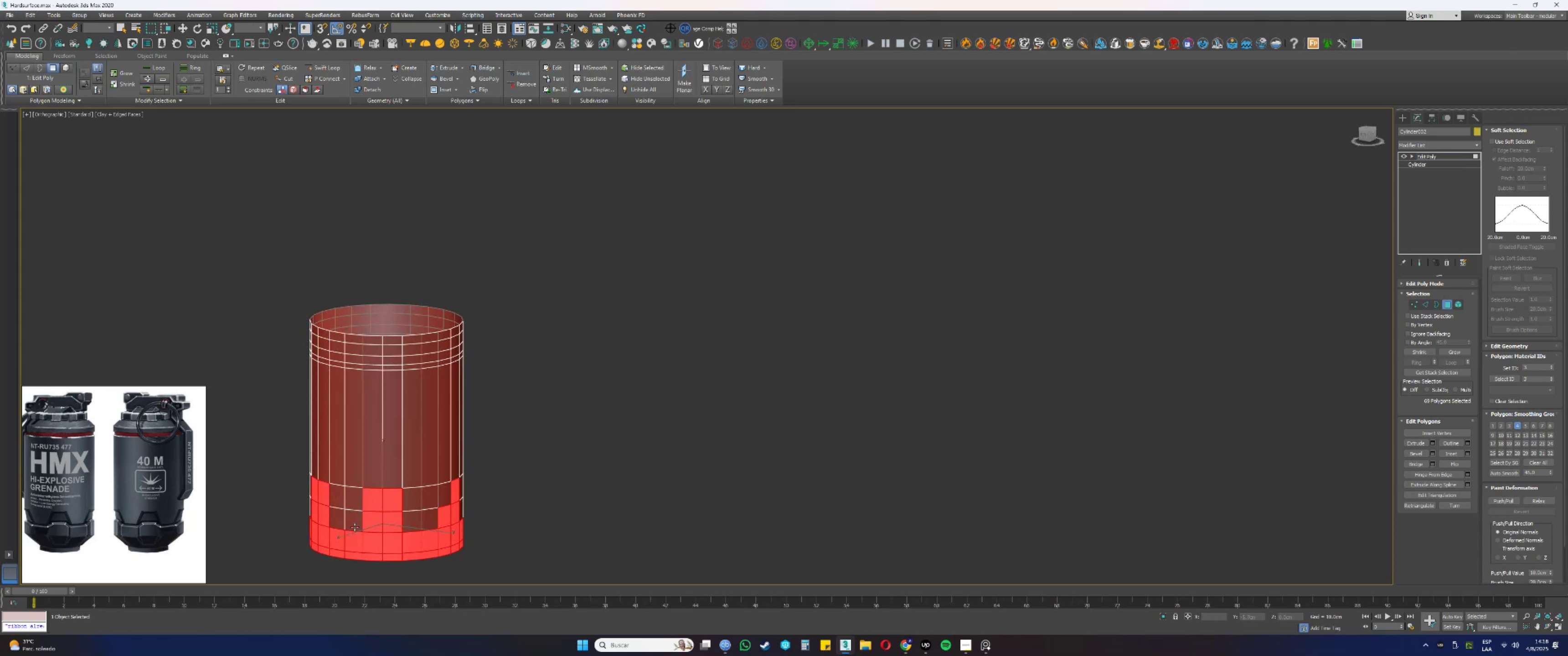 
double_click([339, 521])
 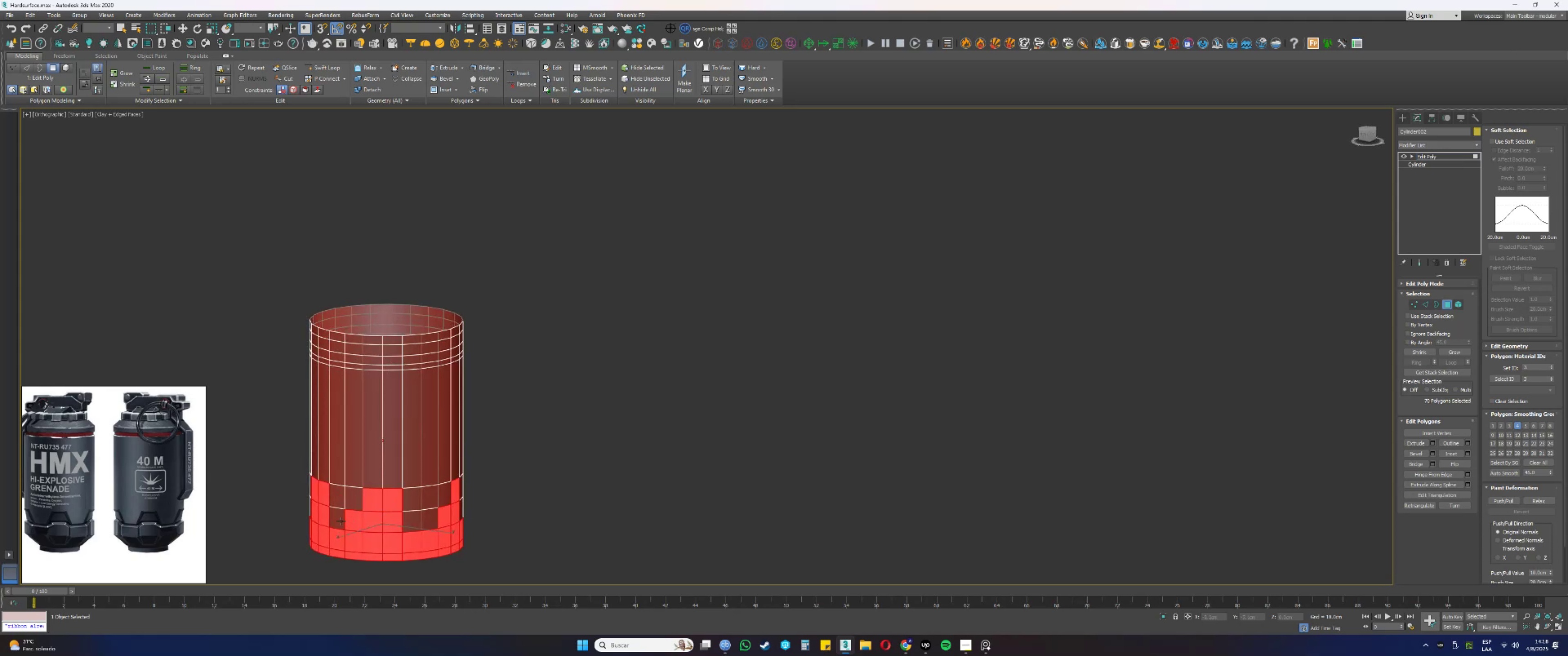 
key(Control+ControlLeft)
 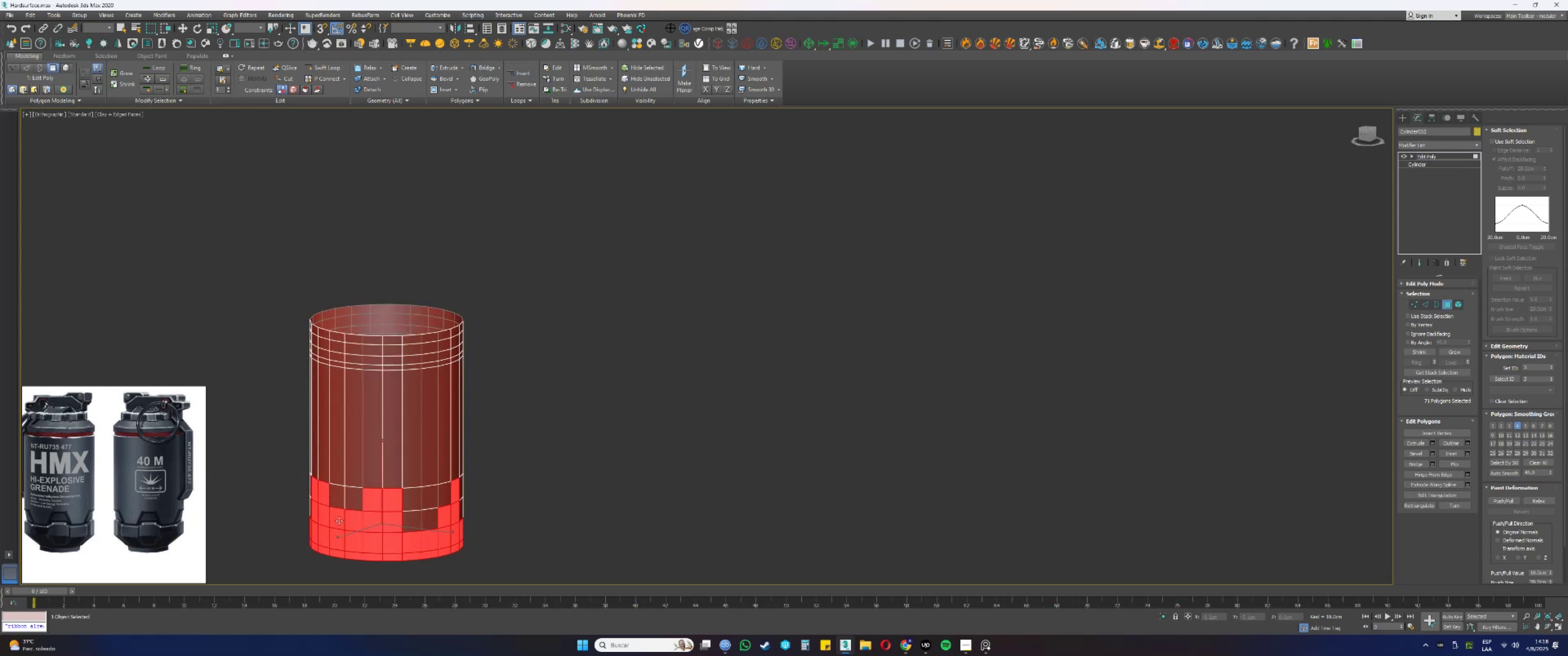 
key(Control+ControlLeft)
 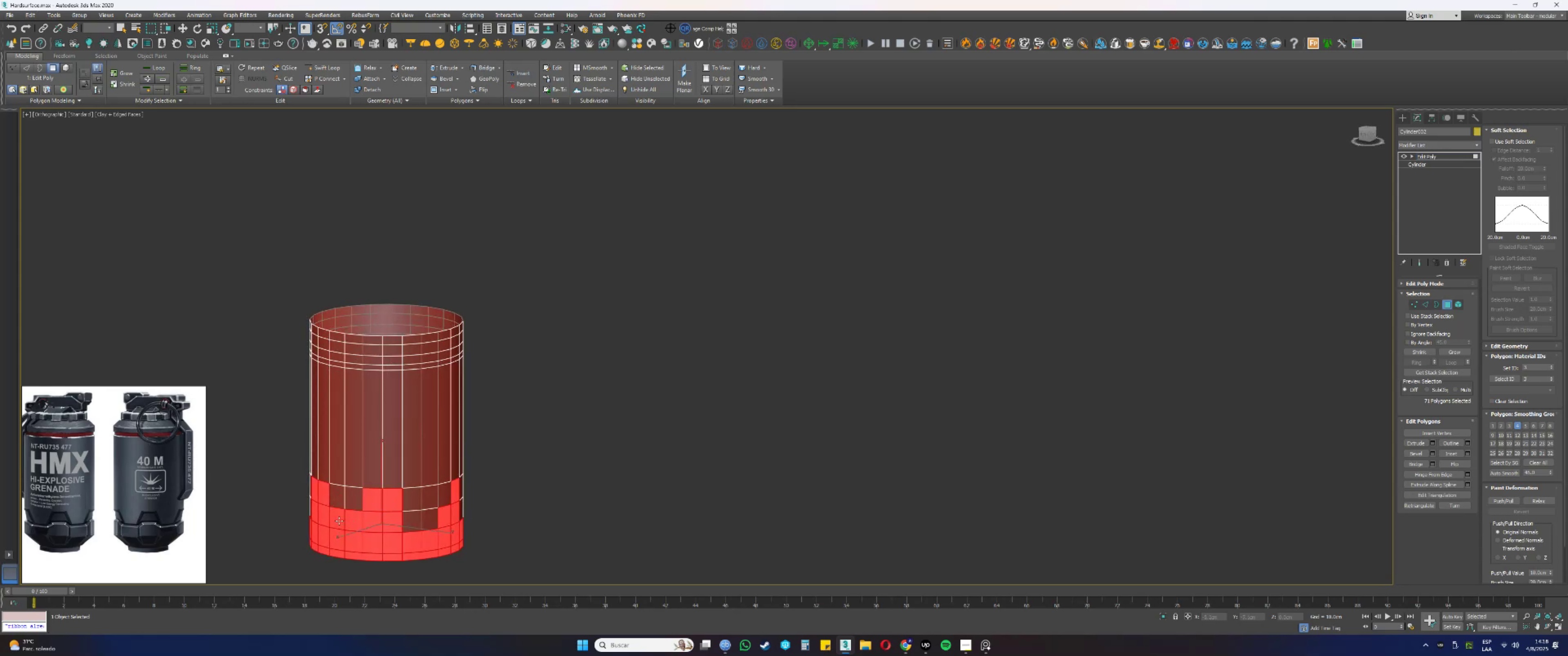 
hold_key(key=AltLeft, duration=0.31)
 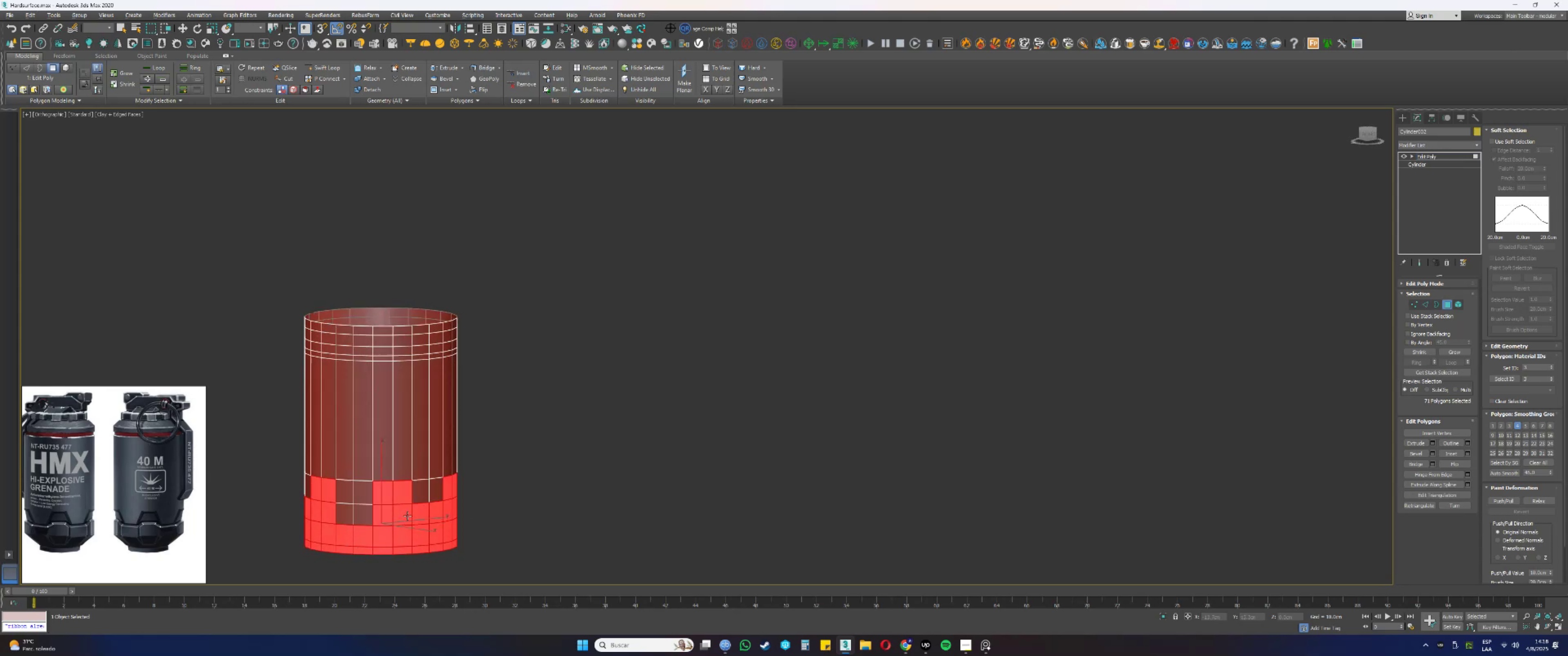 
hold_key(key=ControlLeft, duration=0.74)
left_click([368, 513])
 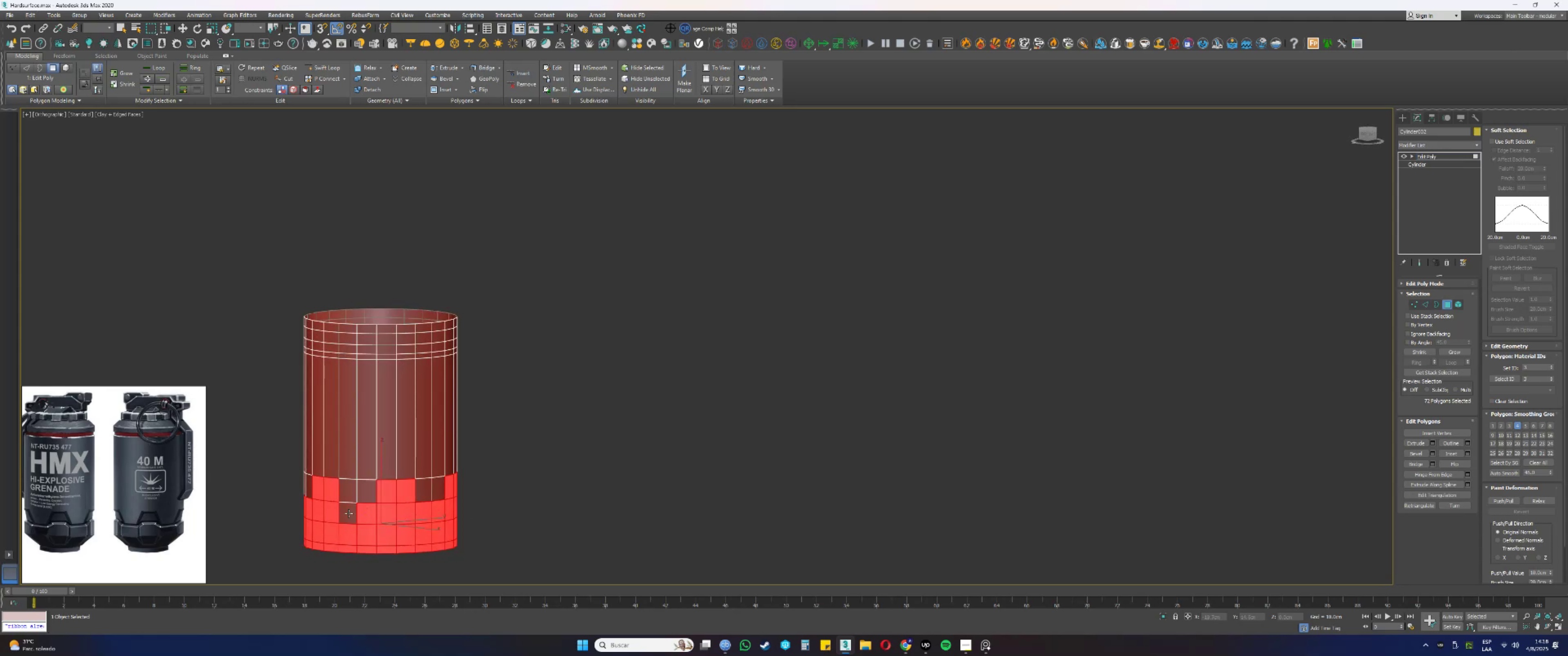 
double_click([339, 514])
 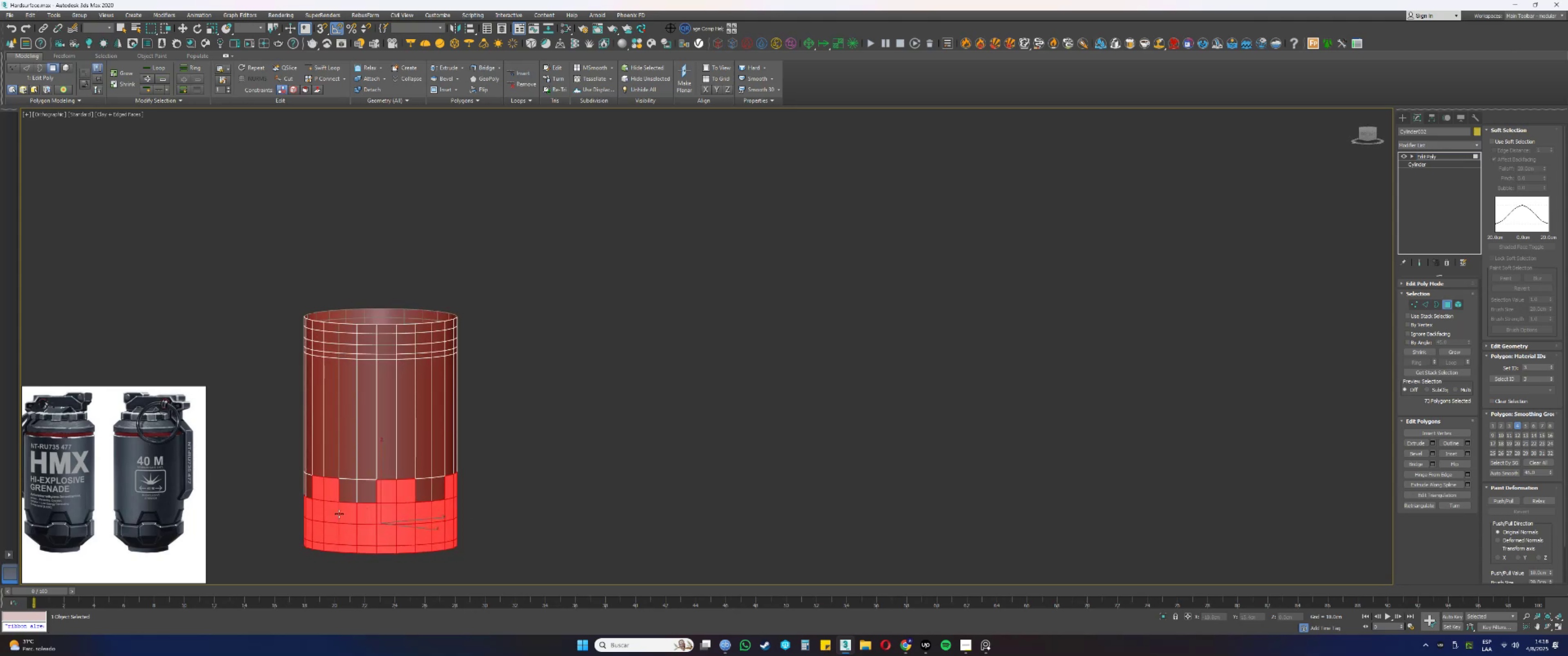 
hold_key(key=AltLeft, duration=0.91)
 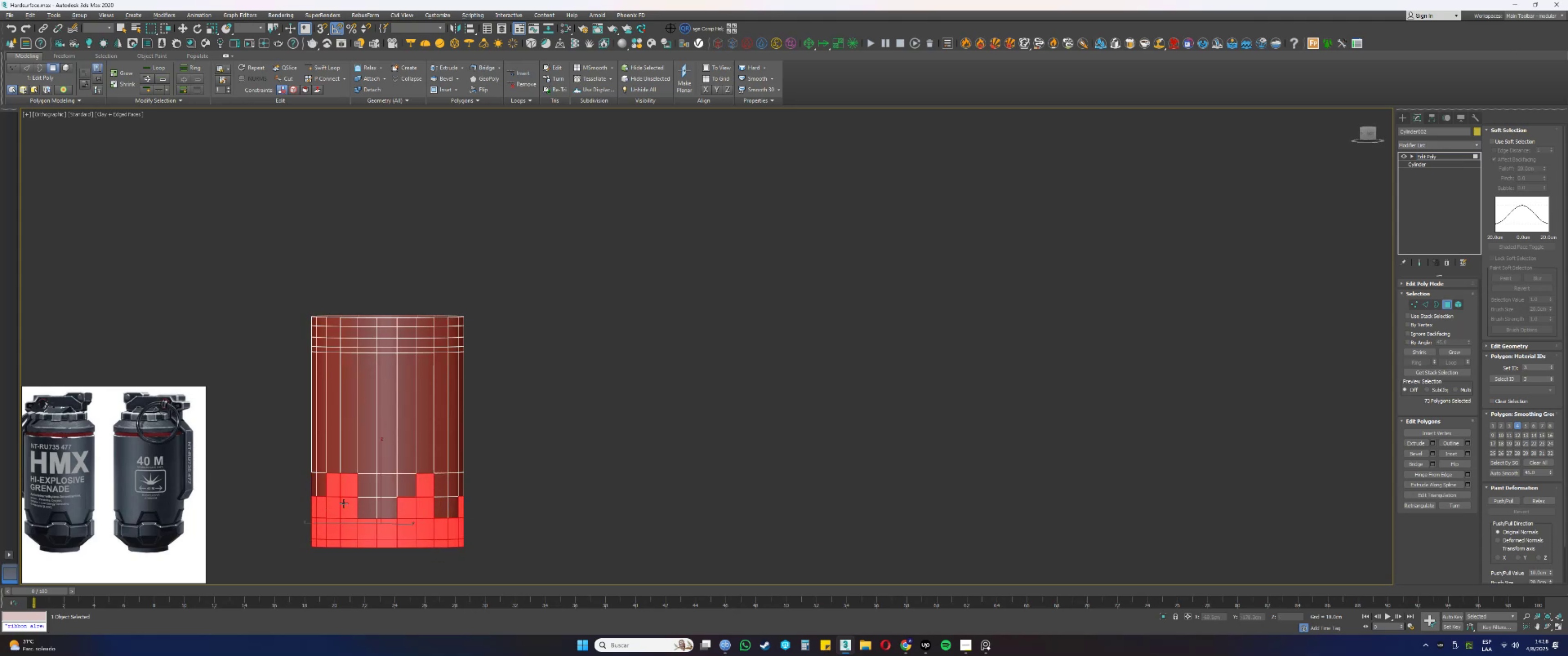 
hold_key(key=ControlLeft, duration=1.18)
left_click([409, 484])
 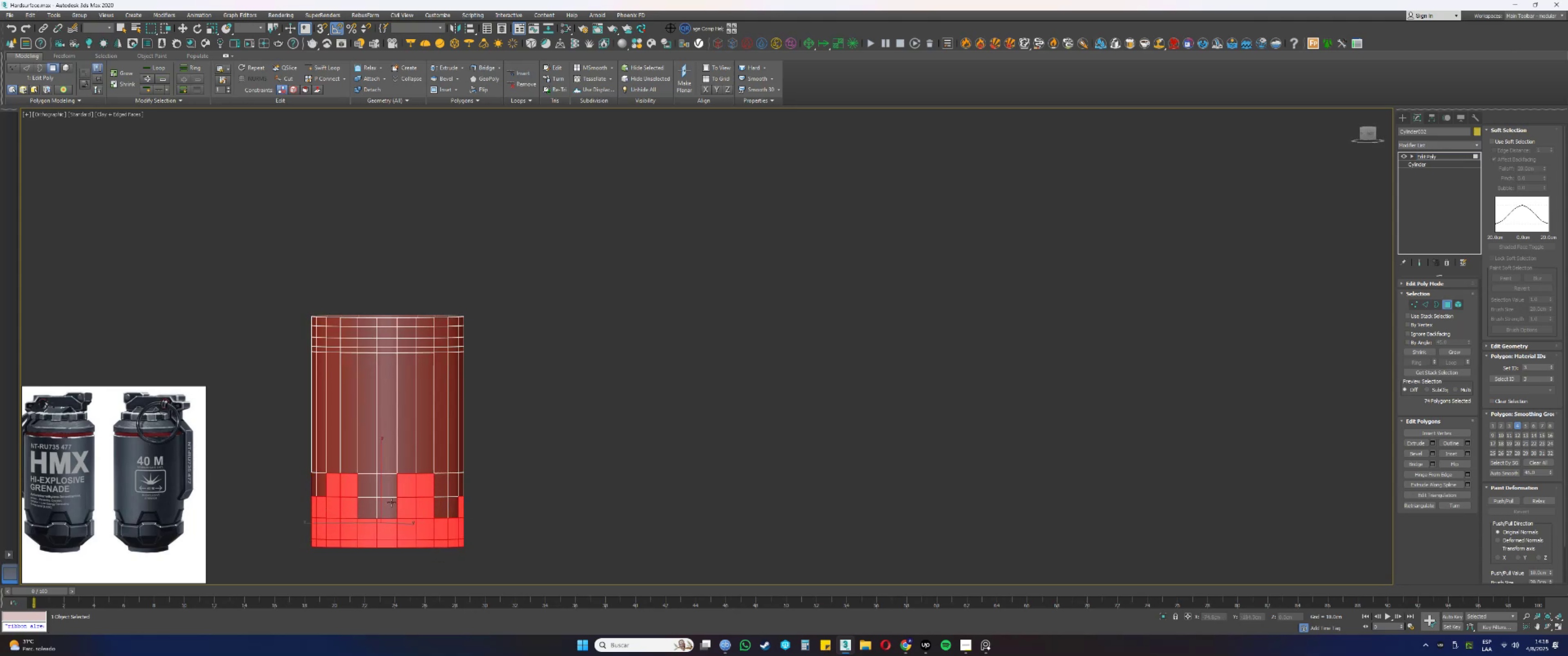 
left_click_drag(start_coordinate=[389, 506], to_coordinate=[386, 507])
 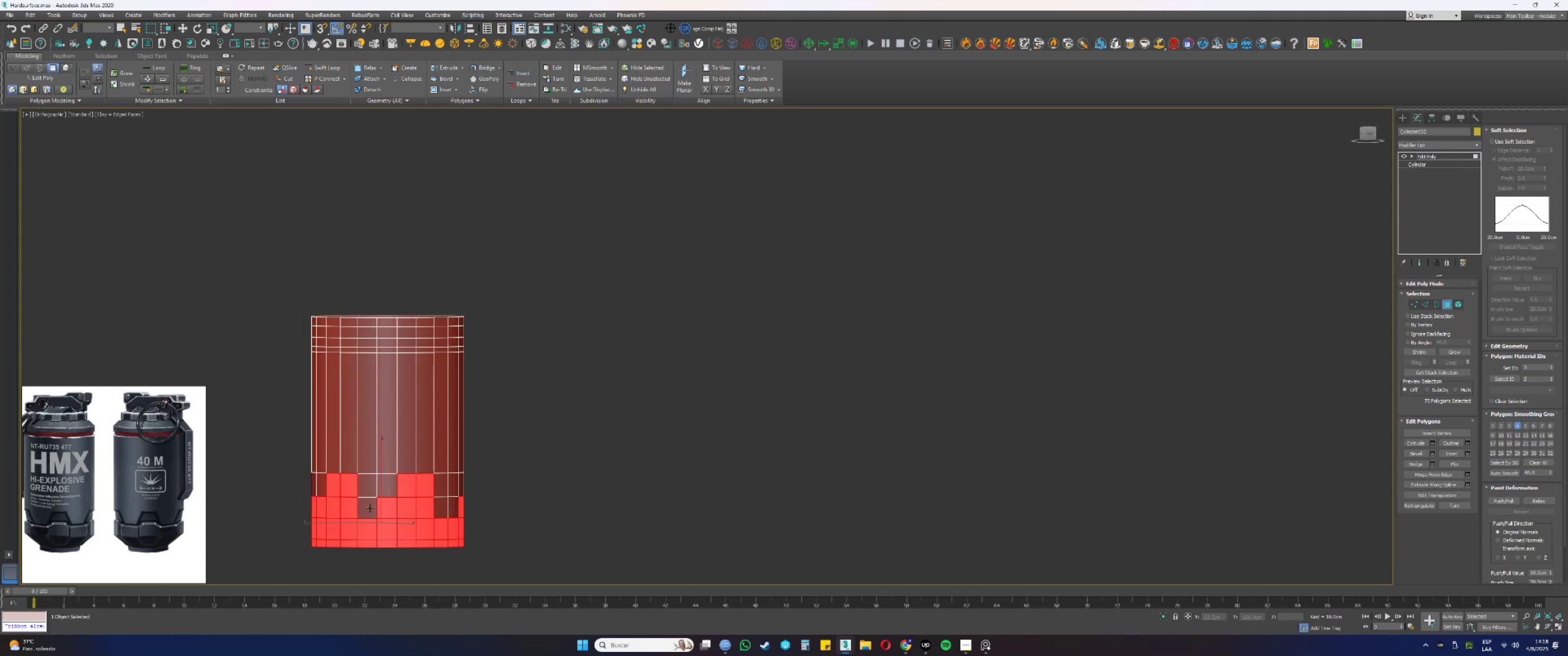 
triple_click([367, 508])
 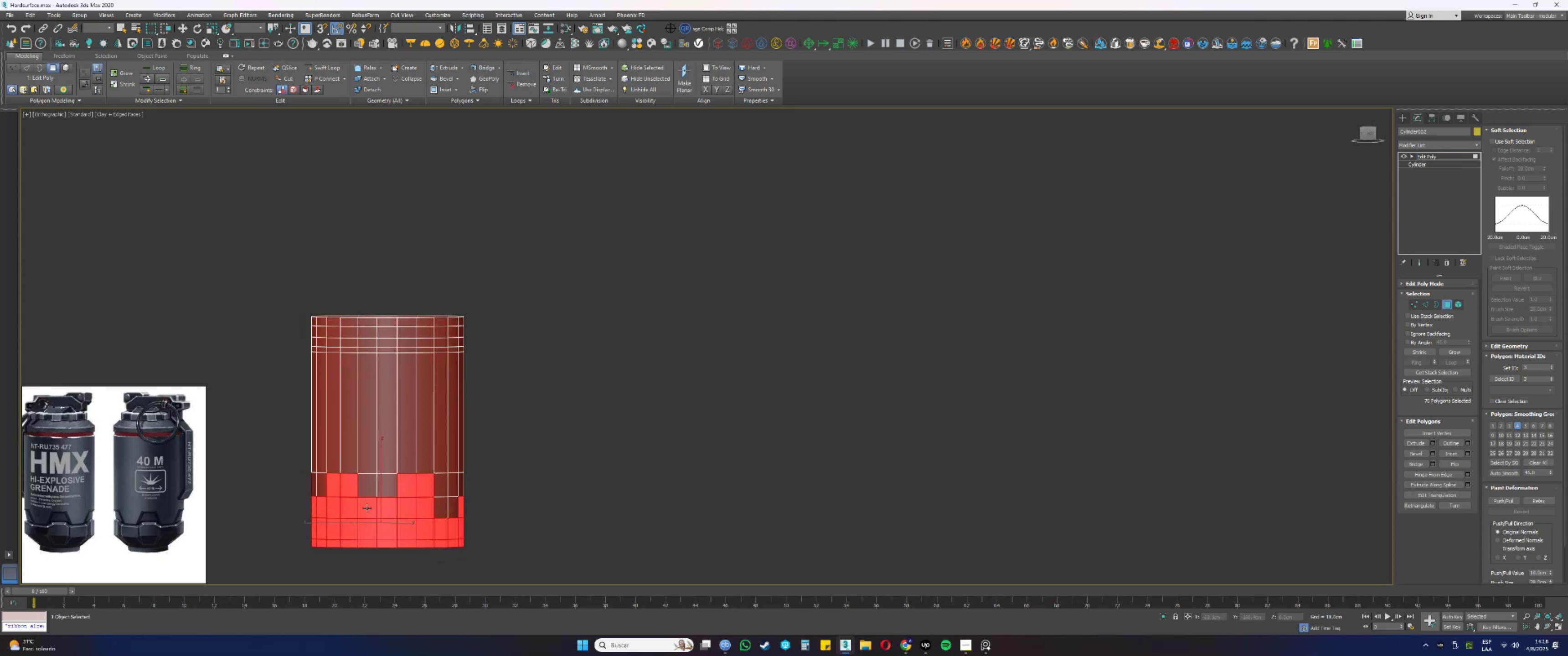 
hold_key(key=AltLeft, duration=0.42)
 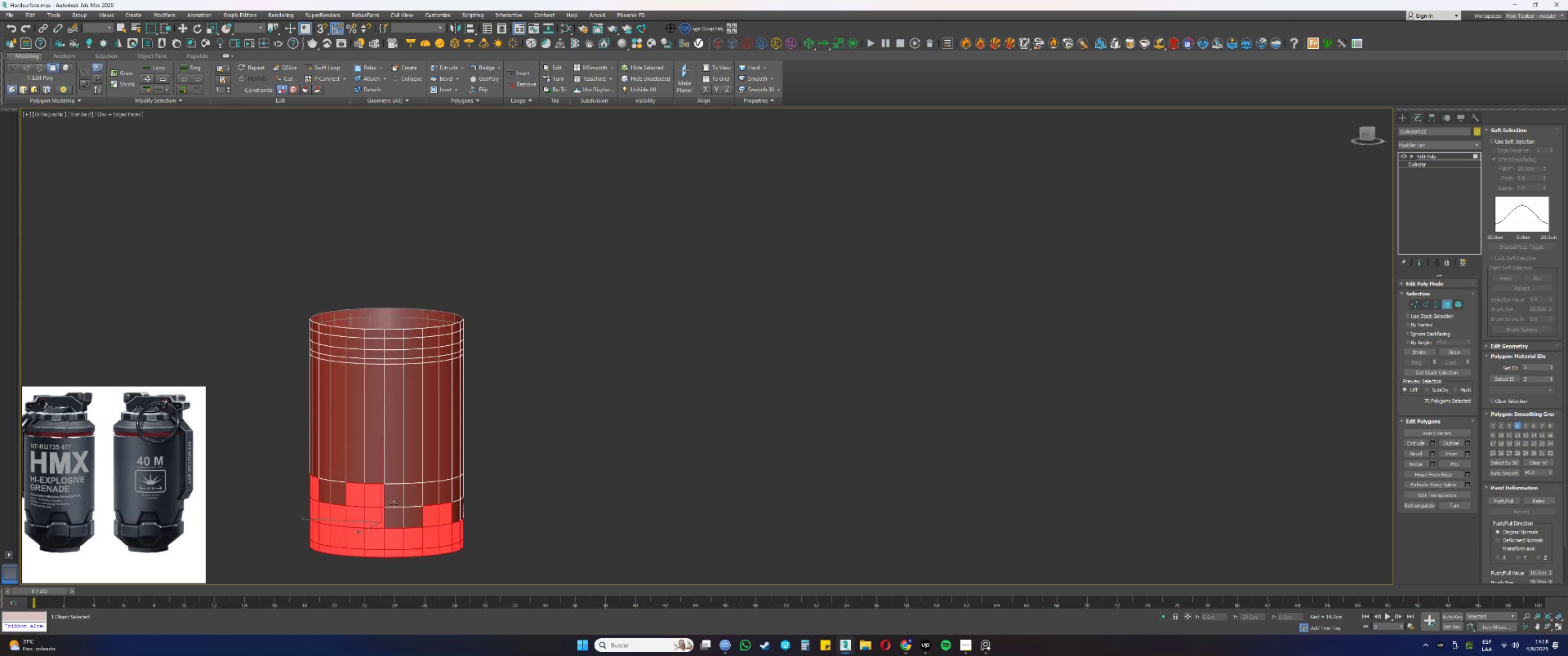 
hold_key(key=ControlLeft, duration=1.48)
left_click([444, 491])
 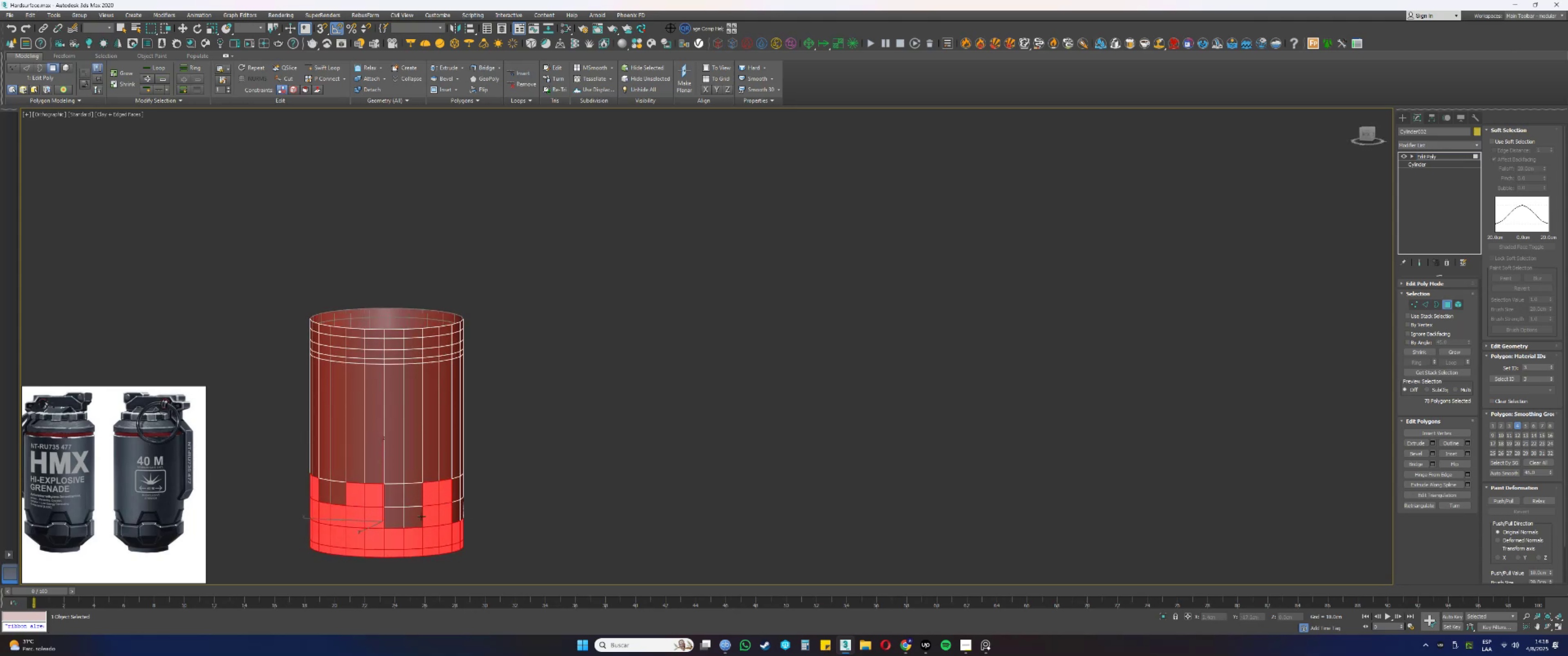 
triple_click([405, 523])
 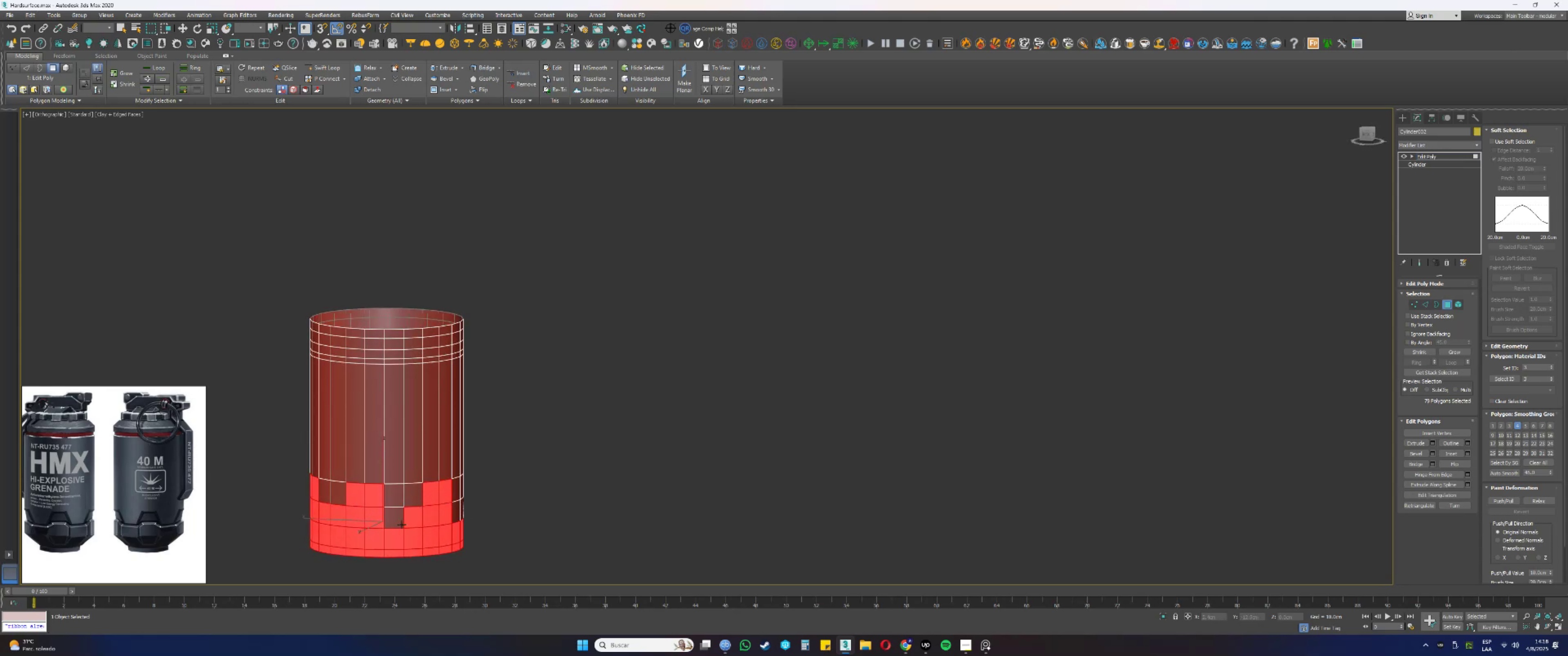 
triple_click([395, 524])
 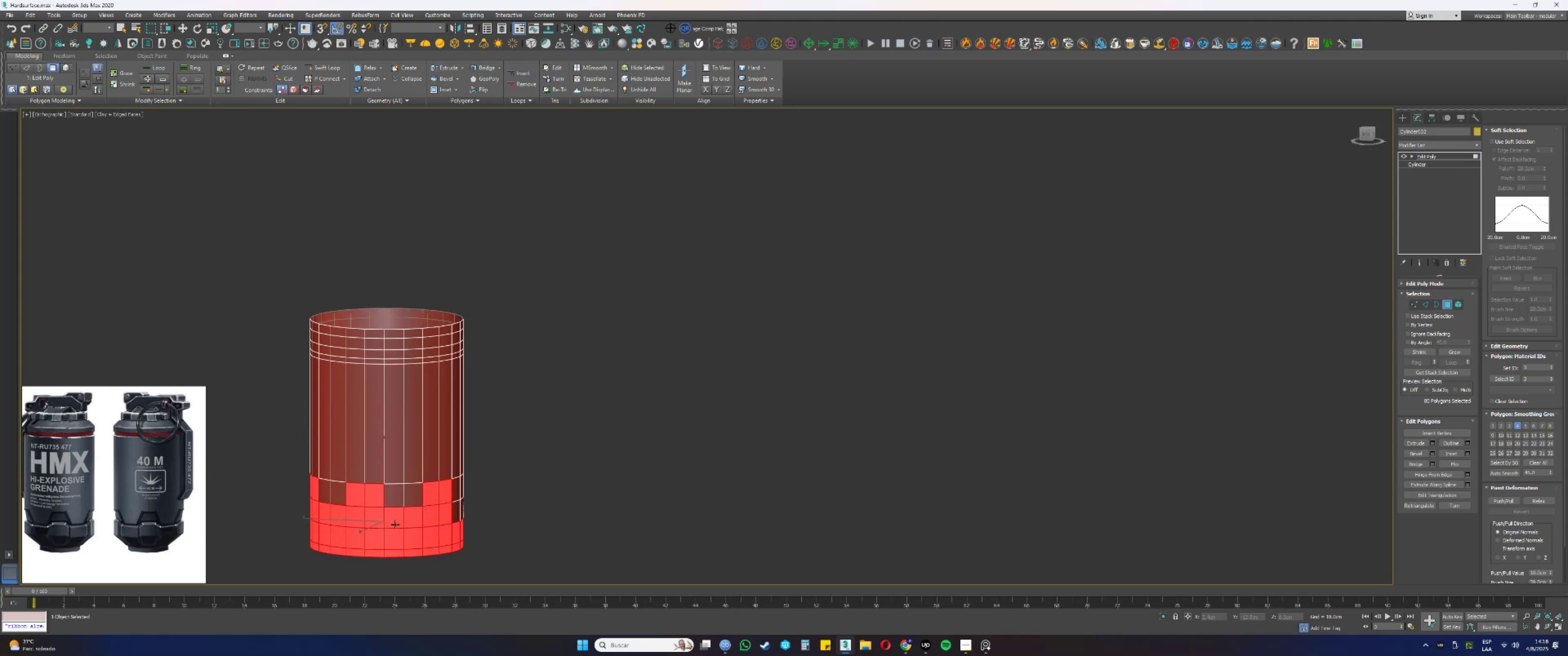 
hold_key(key=AltLeft, duration=0.66)
 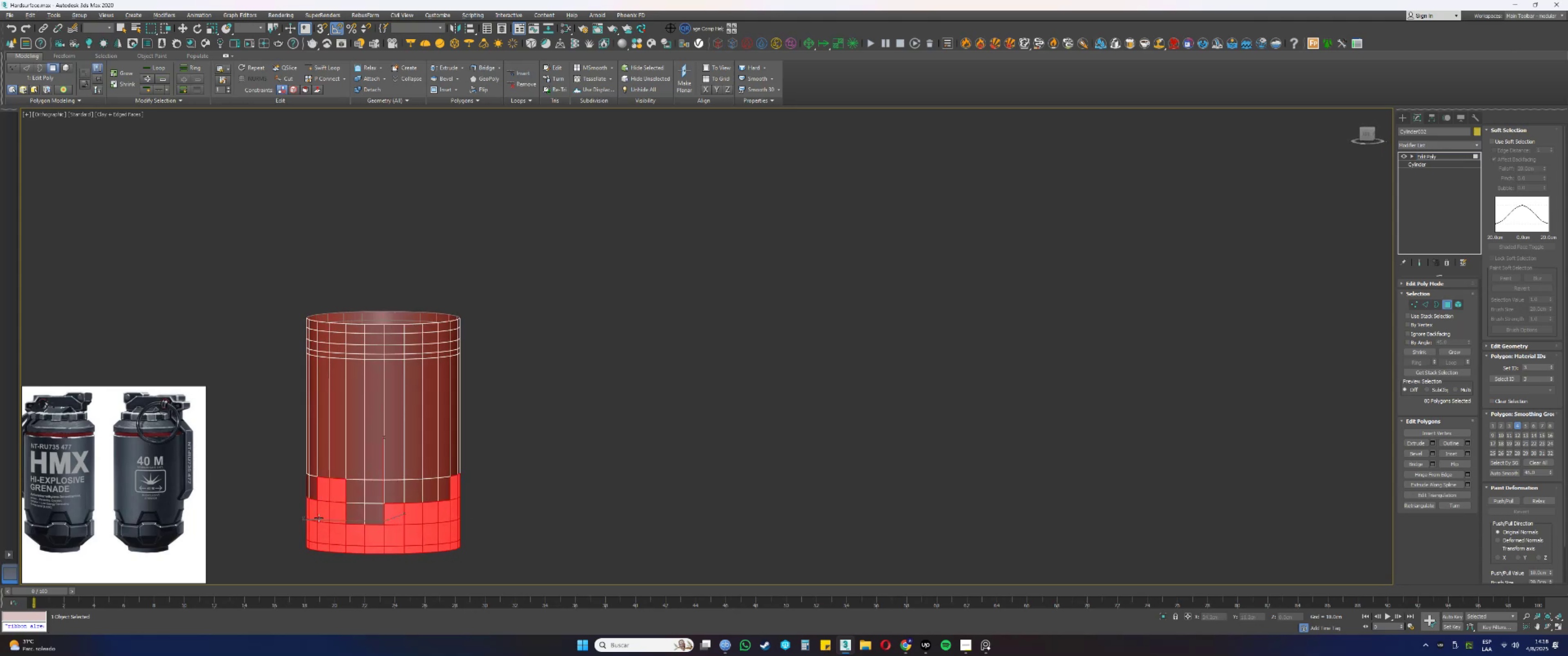 
hold_key(key=ControlLeft, duration=1.5)
left_click([395, 497])
 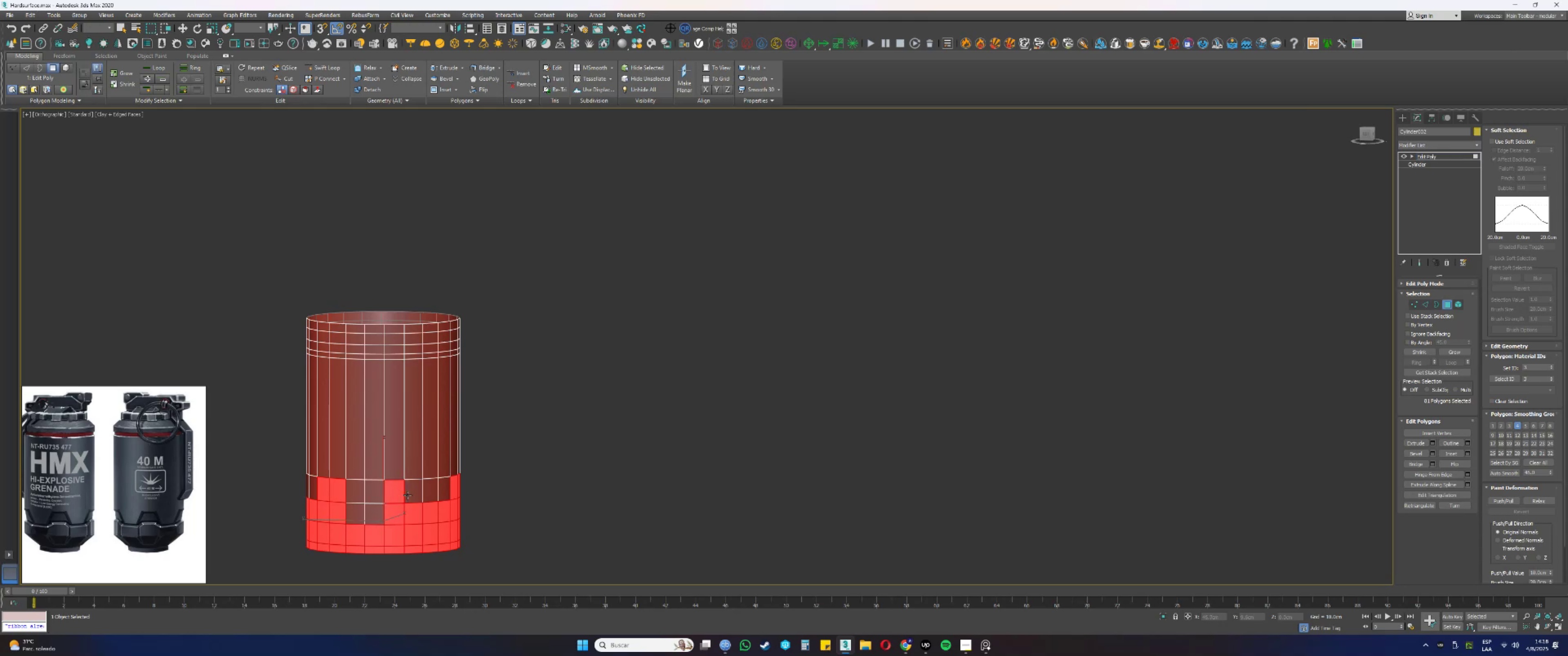 
left_click([408, 495])
 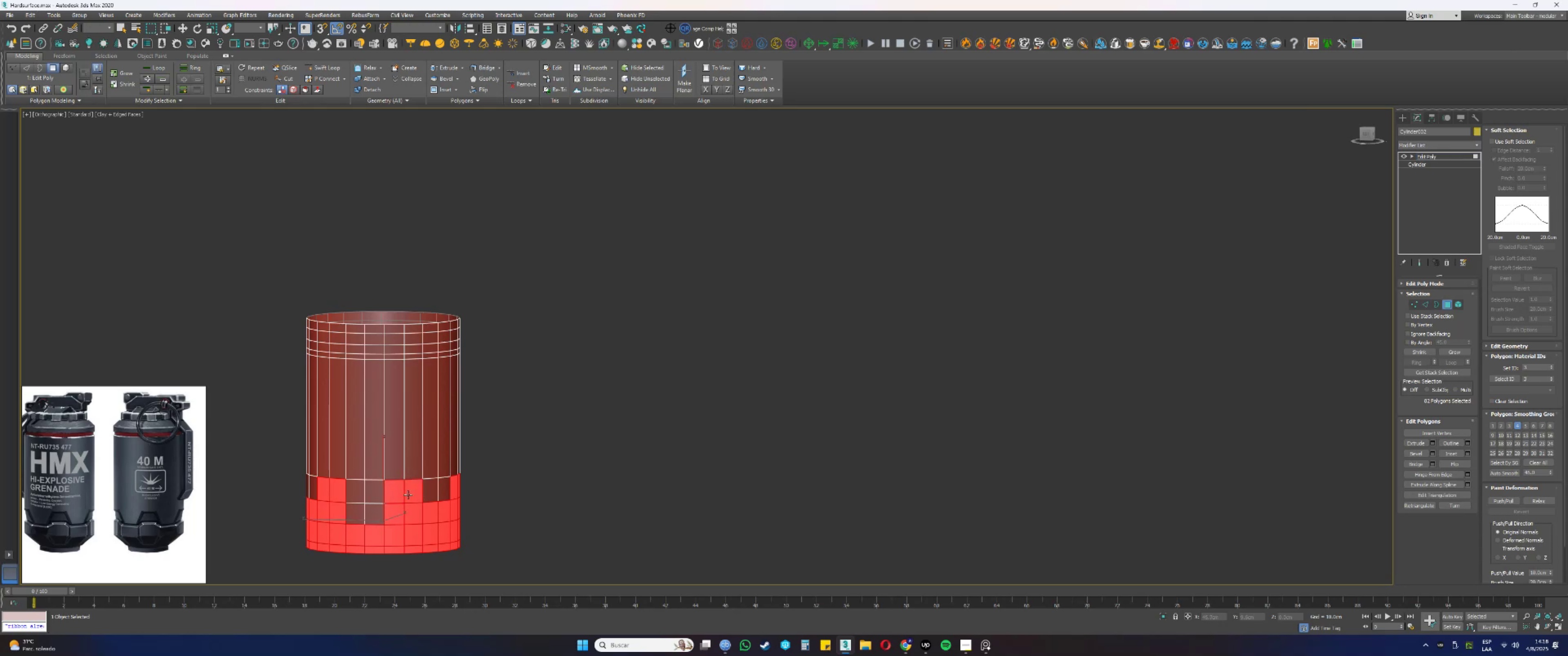 
hold_key(key=ControlLeft, duration=1.51)
 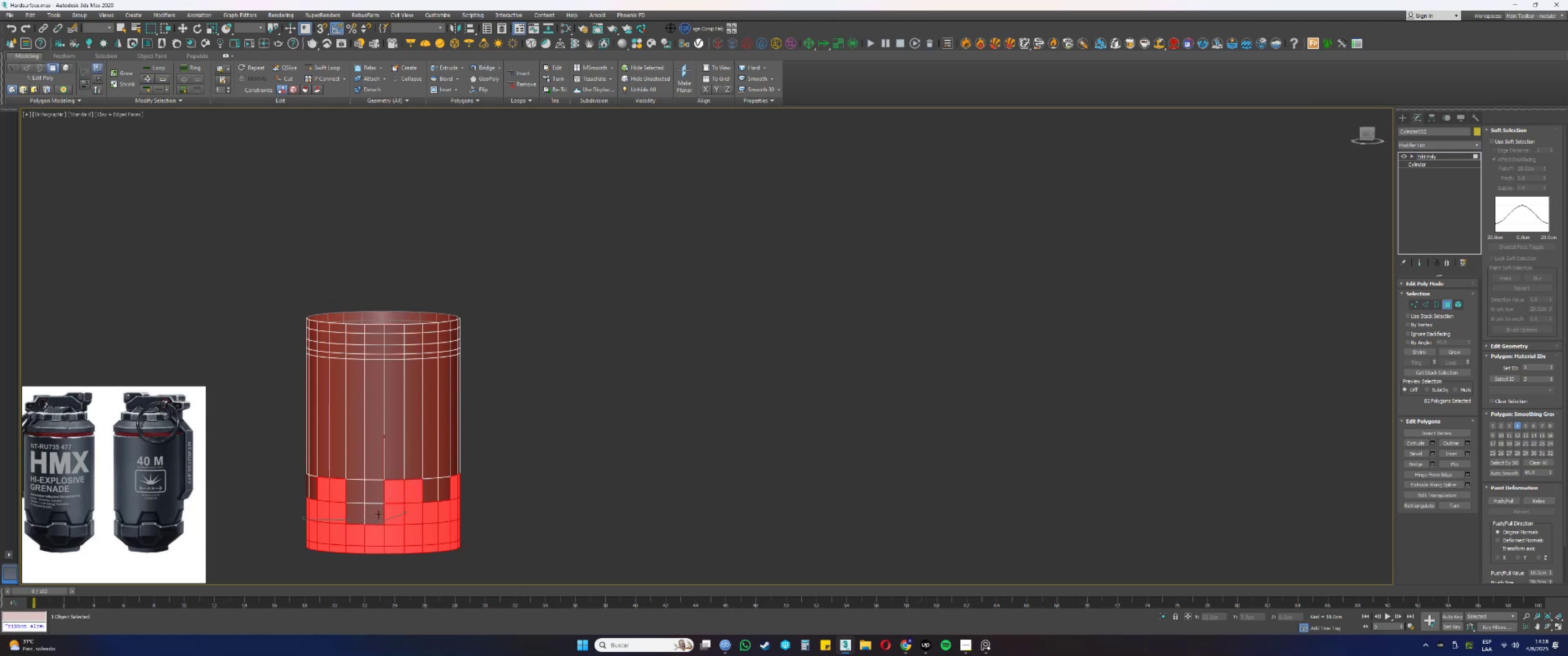 
hold_key(key=ControlLeft, duration=1.09)
 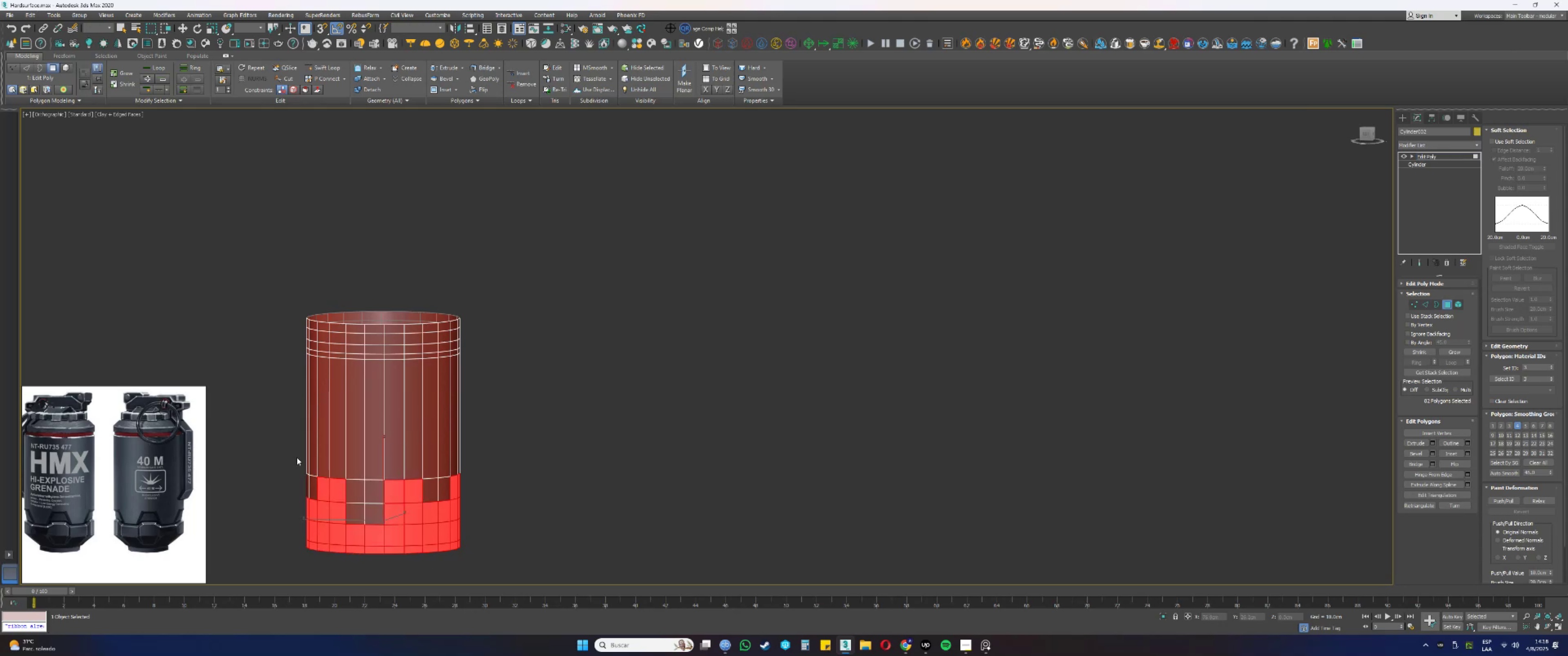 
hold_key(key=ControlLeft, duration=0.37)
 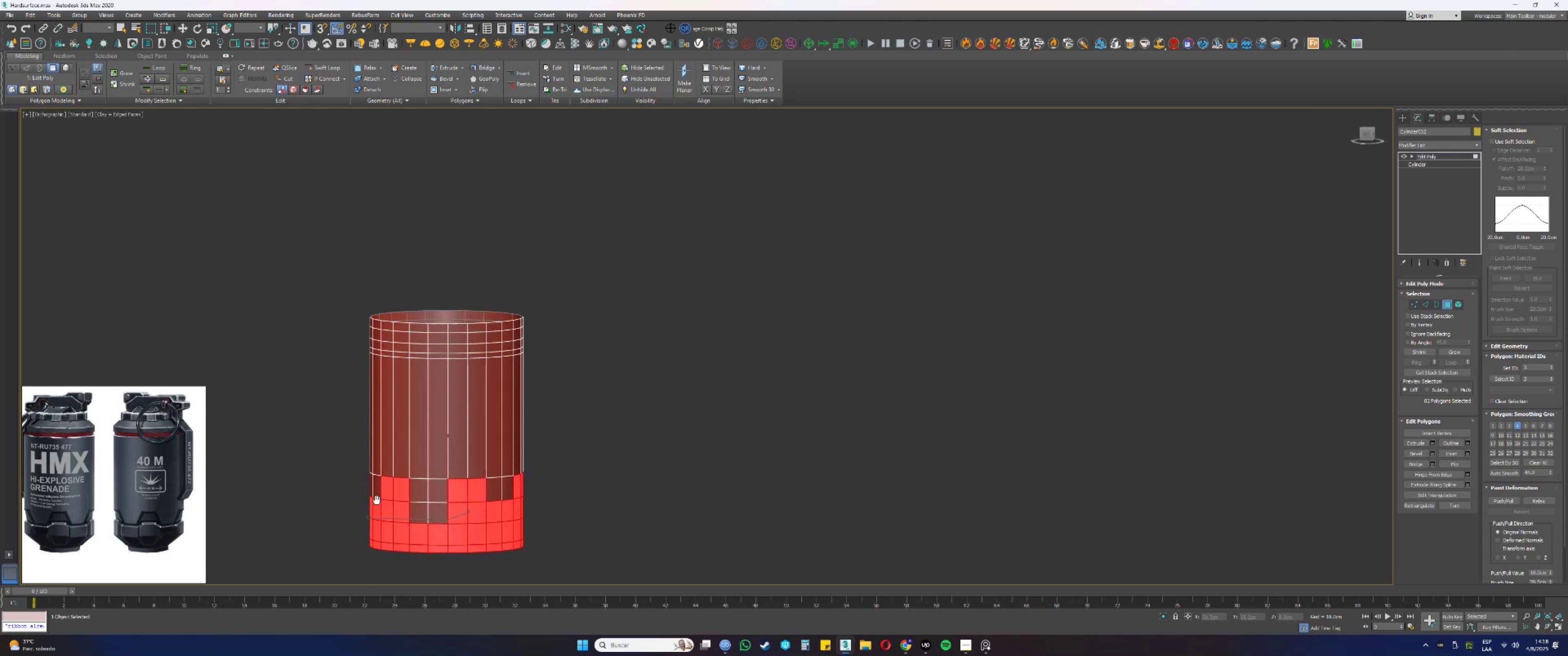 
key(Control+ControlLeft)
 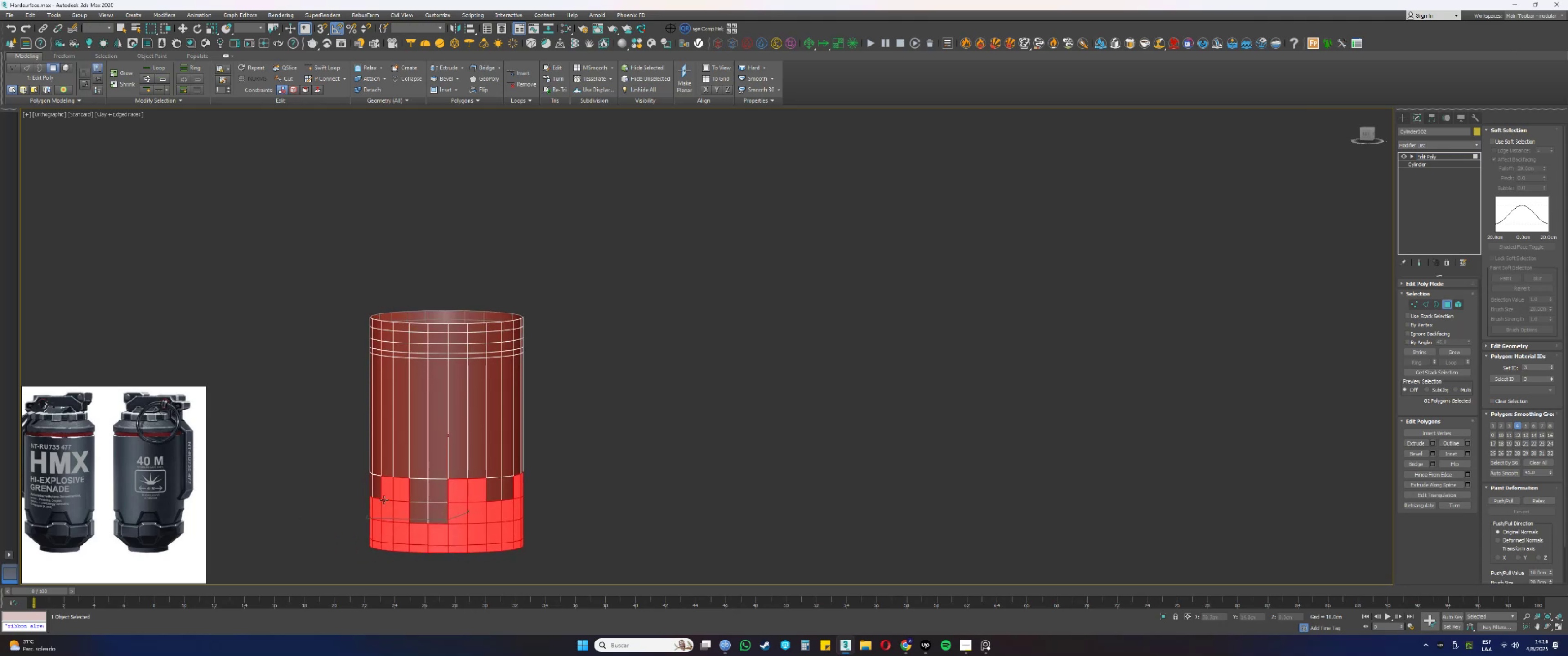 
key(Control+Z)
 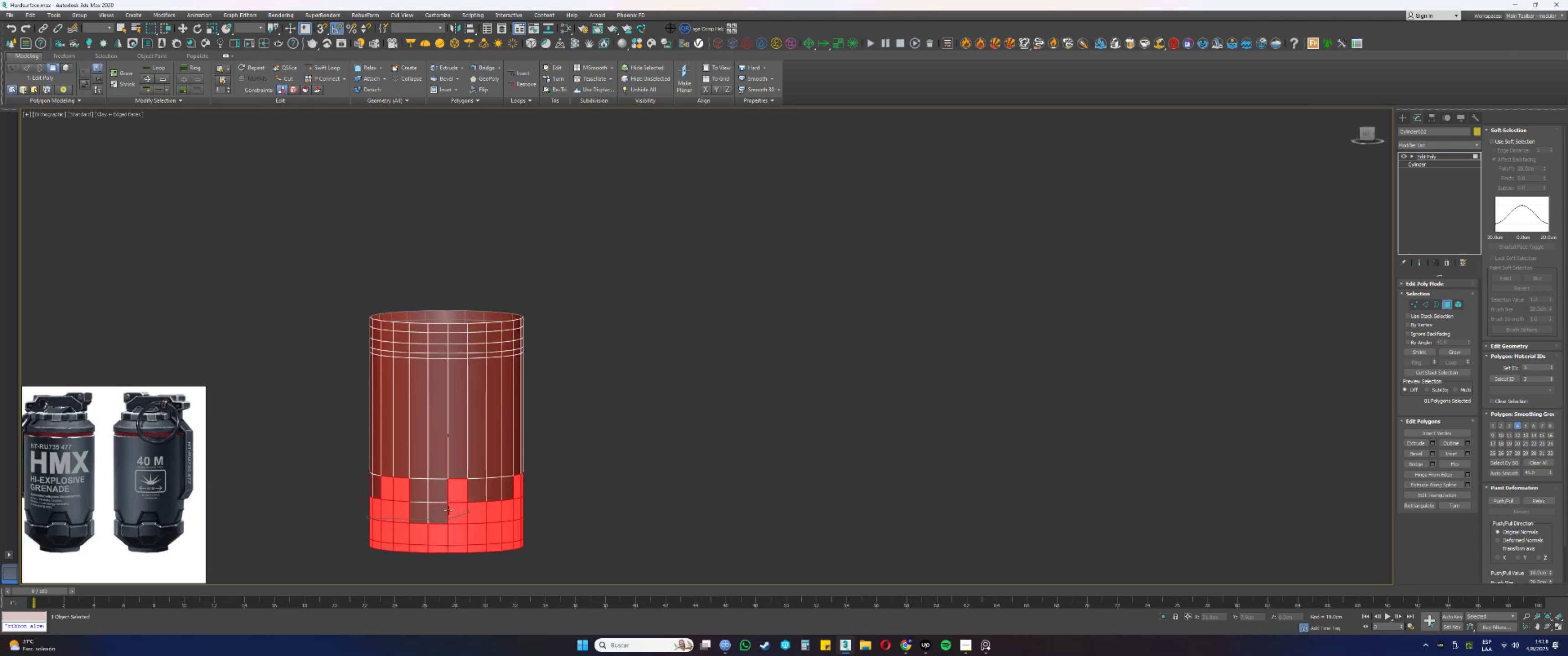 
hold_key(key=ControlLeft, duration=0.41)
 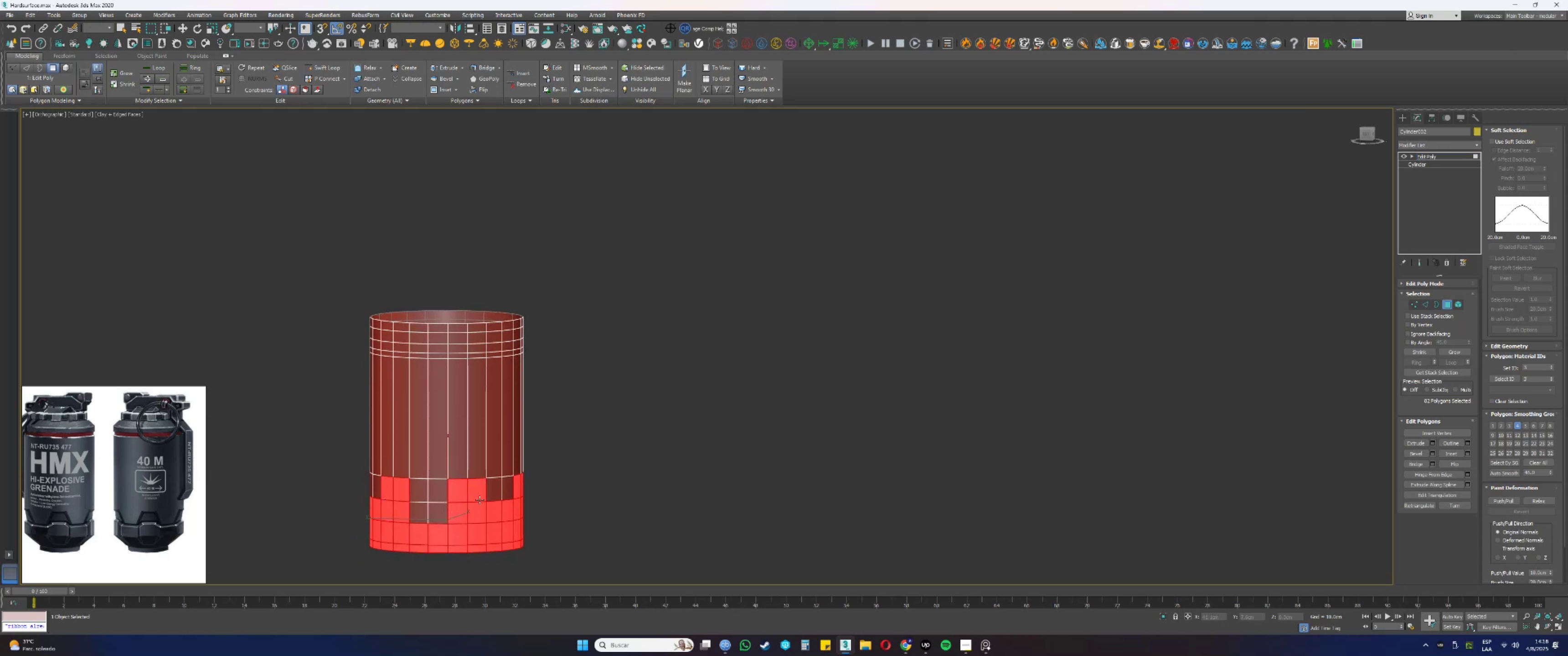 
hold_key(key=AltLeft, duration=1.5)
 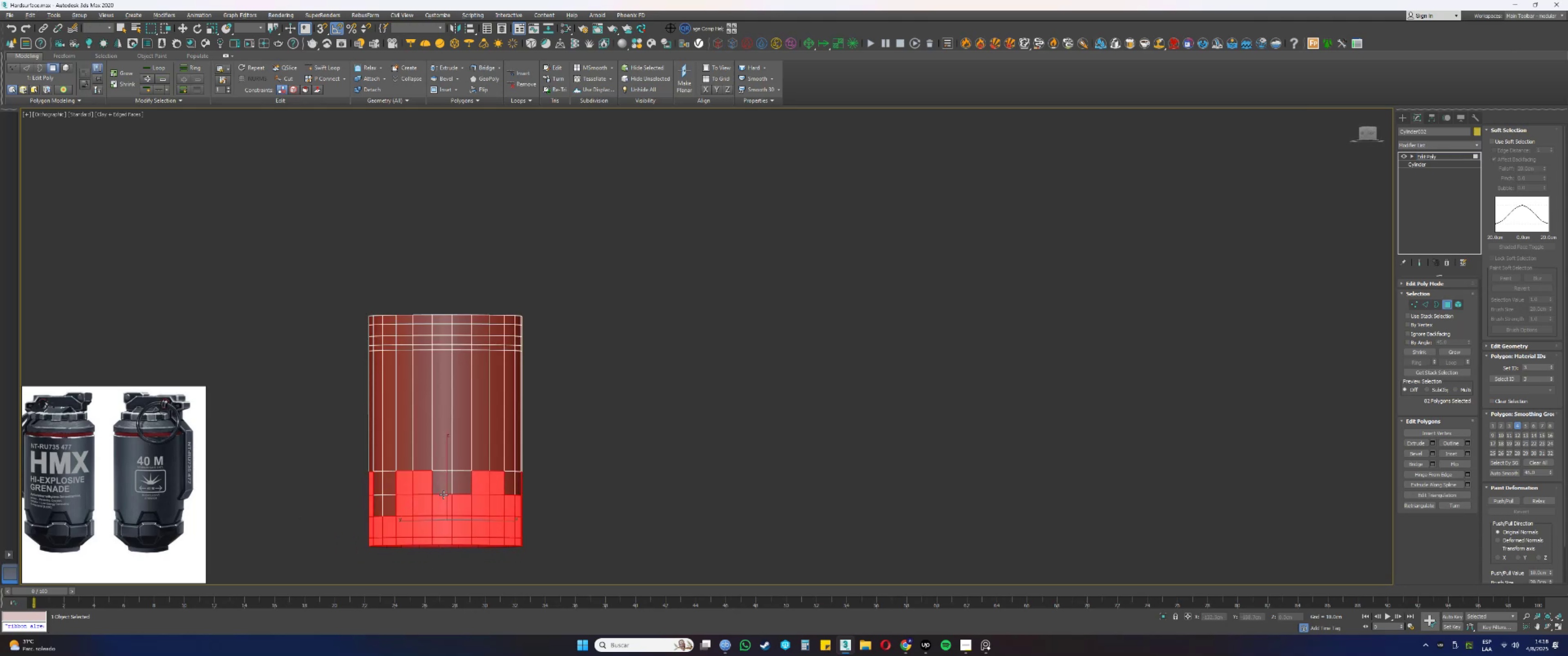 
key(Alt+AltLeft)
 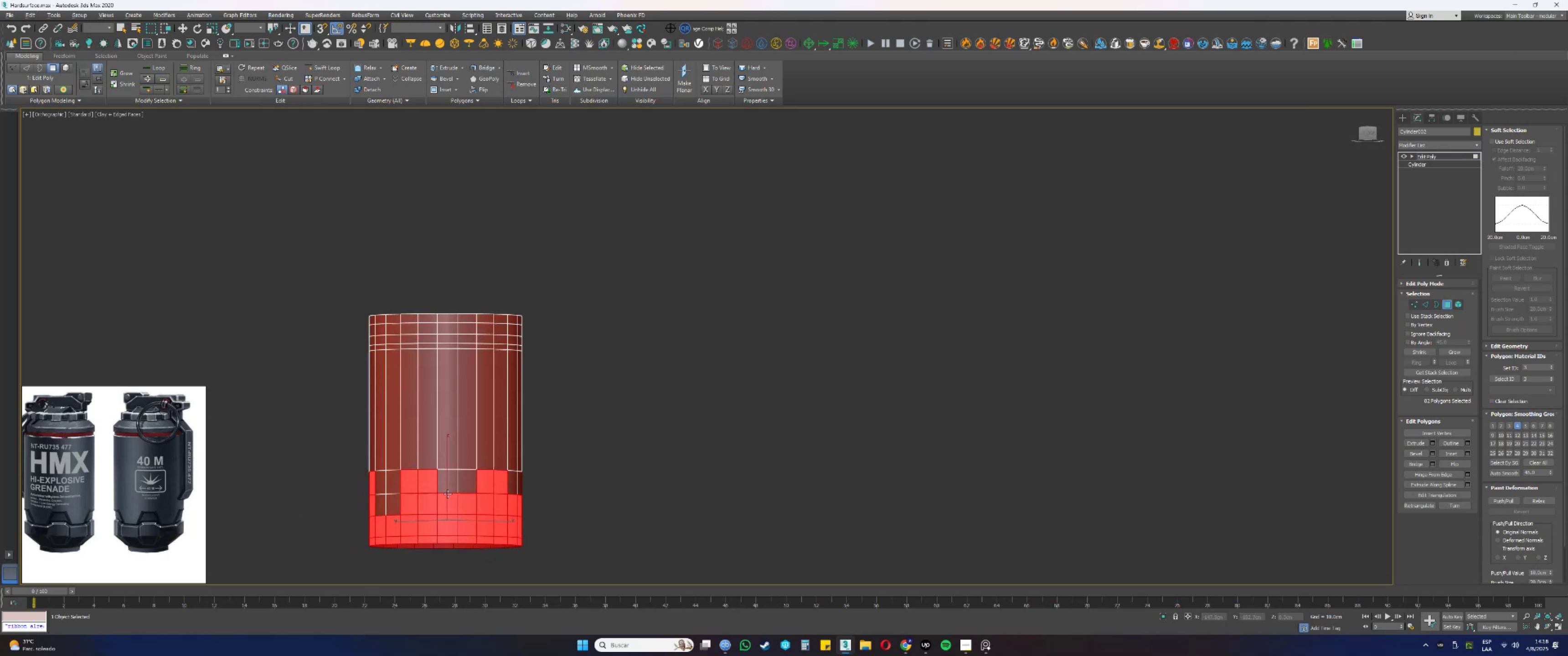 
key(Alt+AltLeft)
 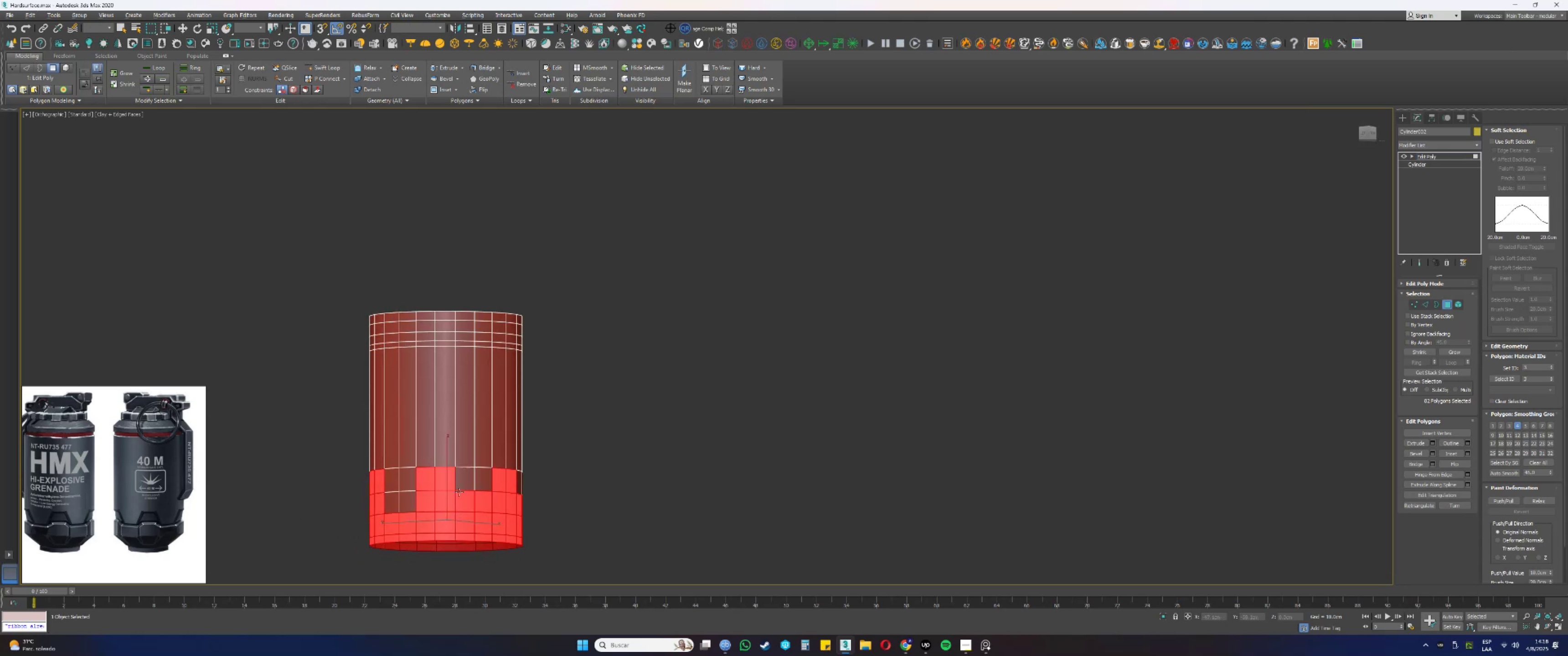 
key(Alt+AltLeft)
 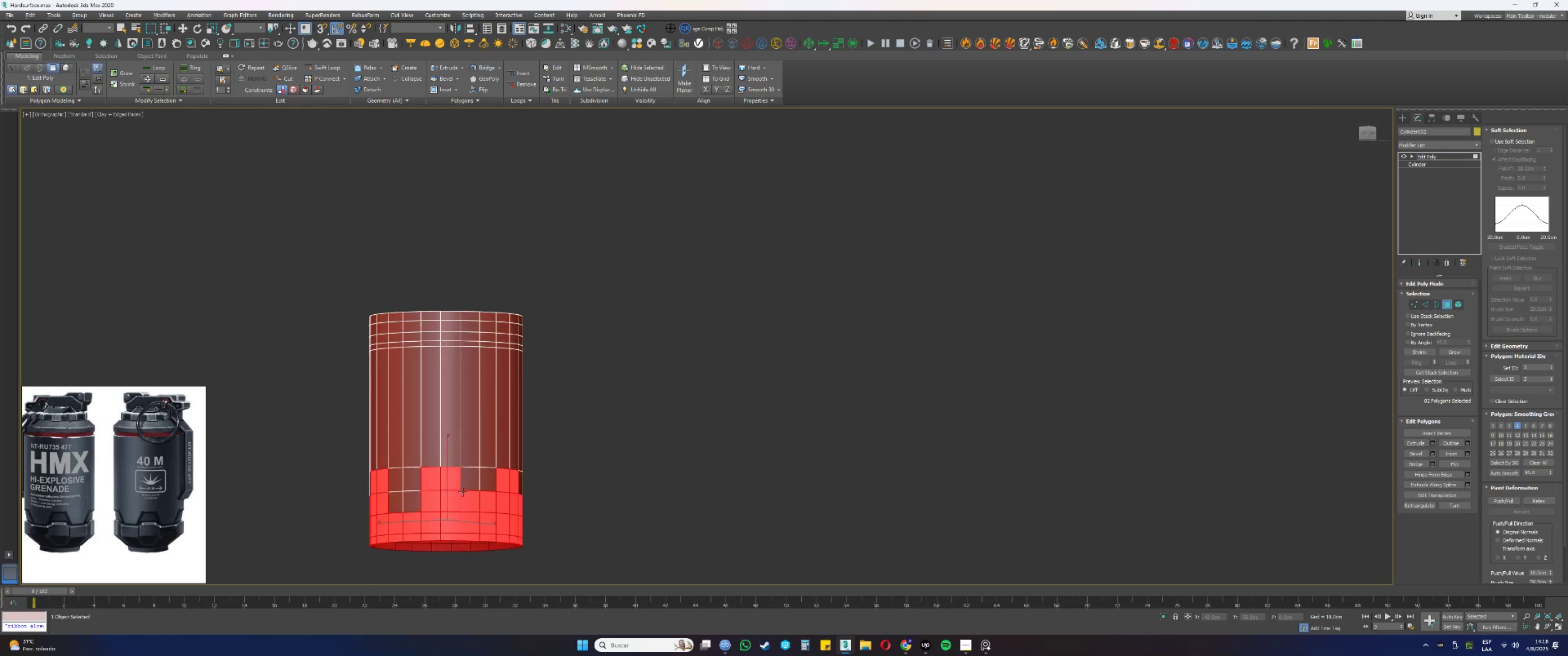 
key(Alt+AltLeft)
 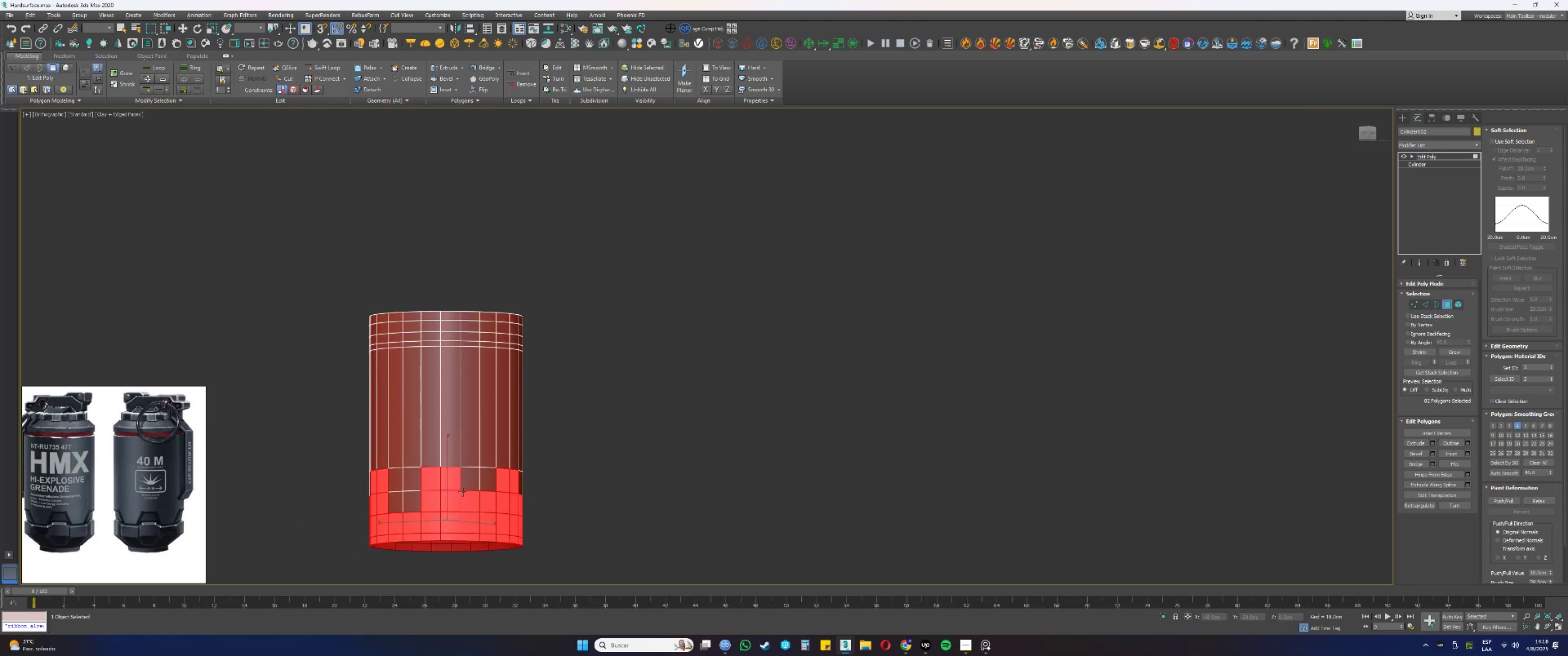 
key(Alt+AltLeft)
 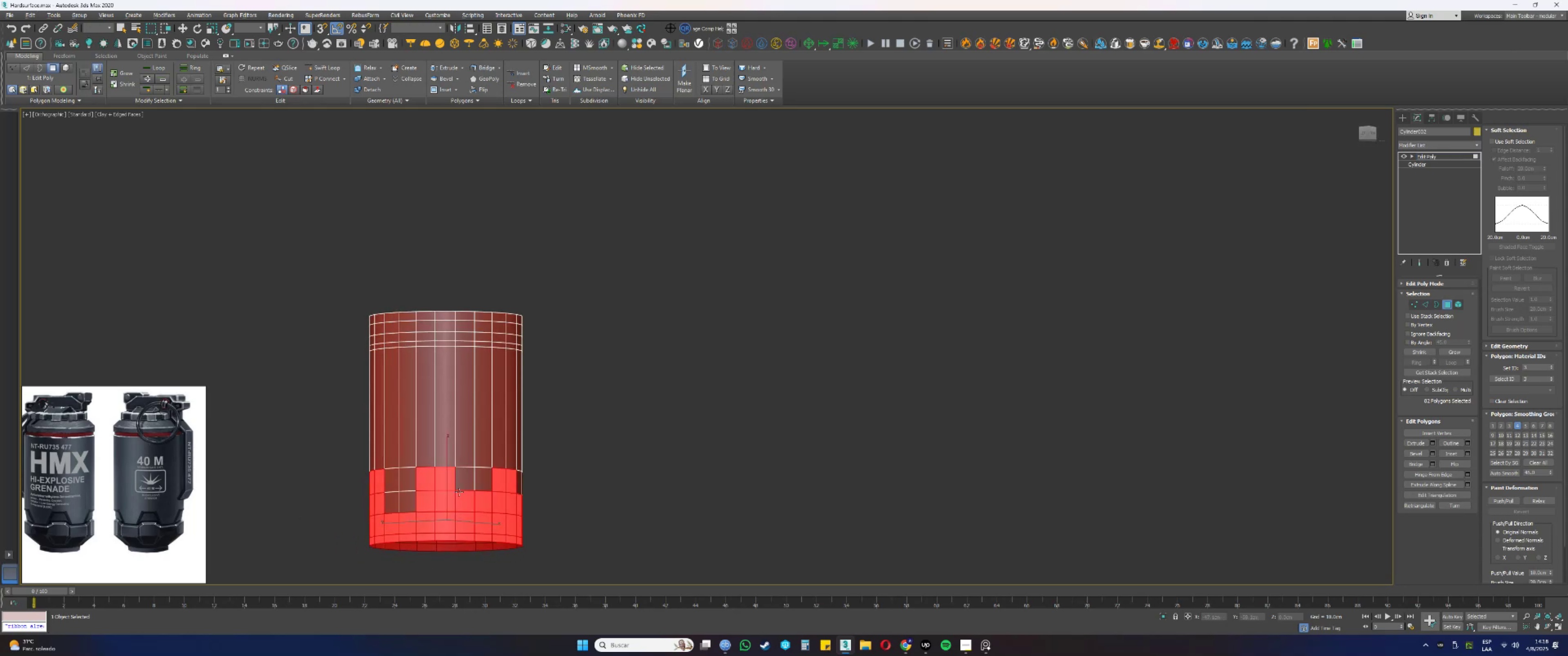 
key(Alt+AltLeft)
 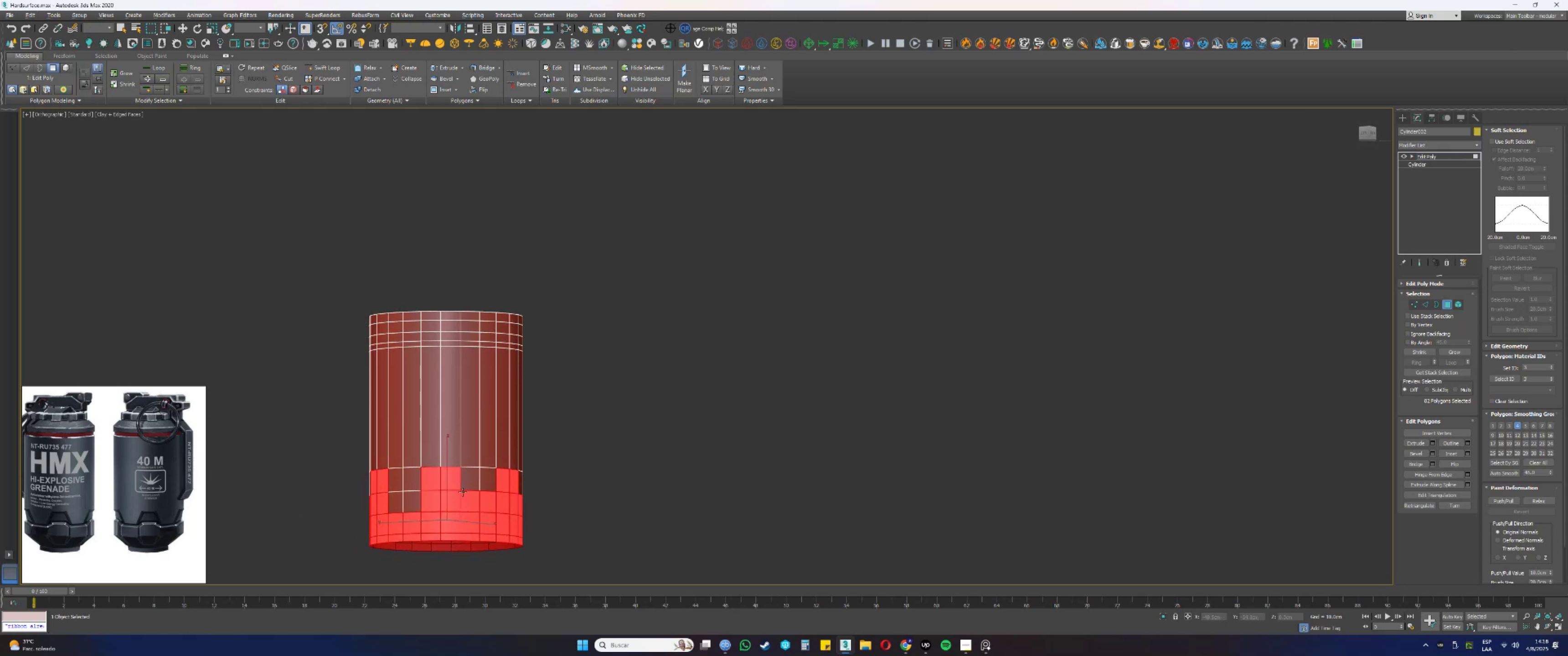 
key(Alt+AltLeft)
 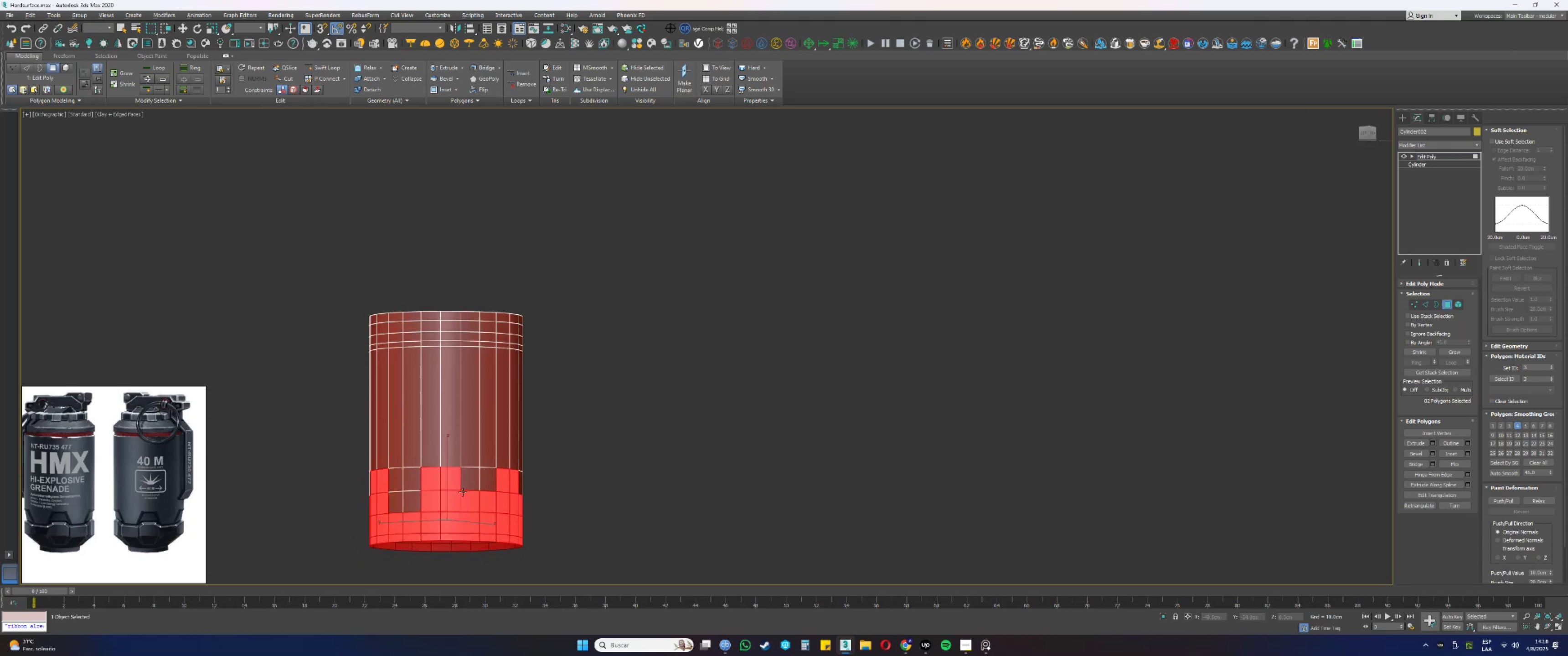 
hold_key(key=ControlLeft, duration=0.67)
left_click([409, 507])
 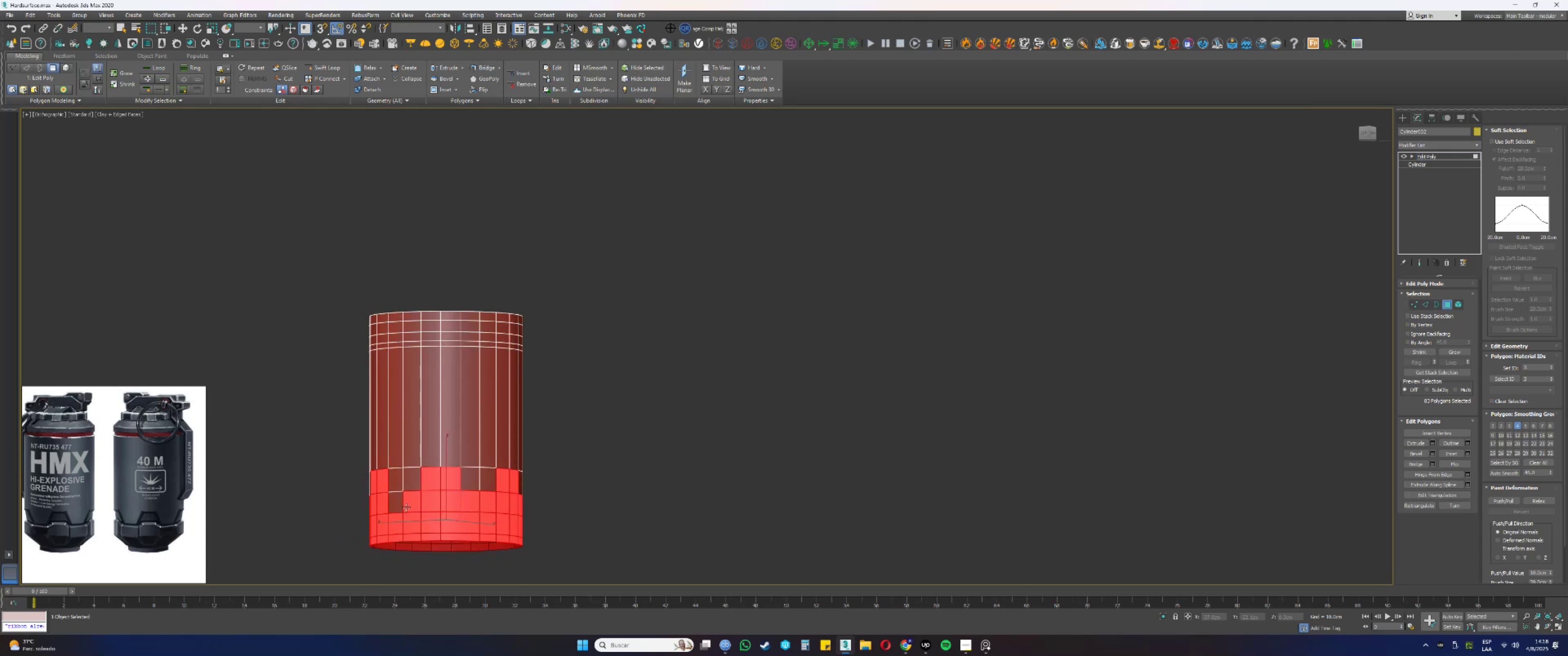 
double_click([400, 507])
 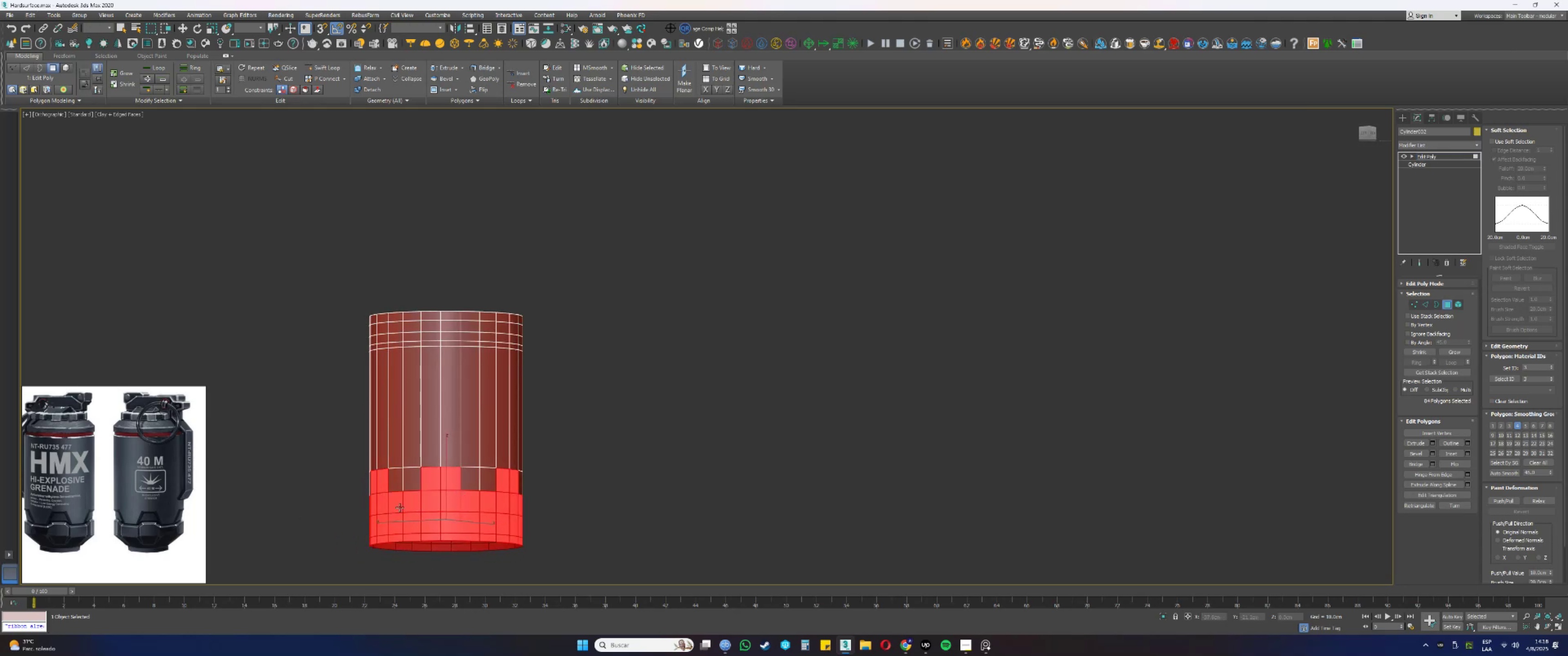 
hold_key(key=AltLeft, duration=1.52)
 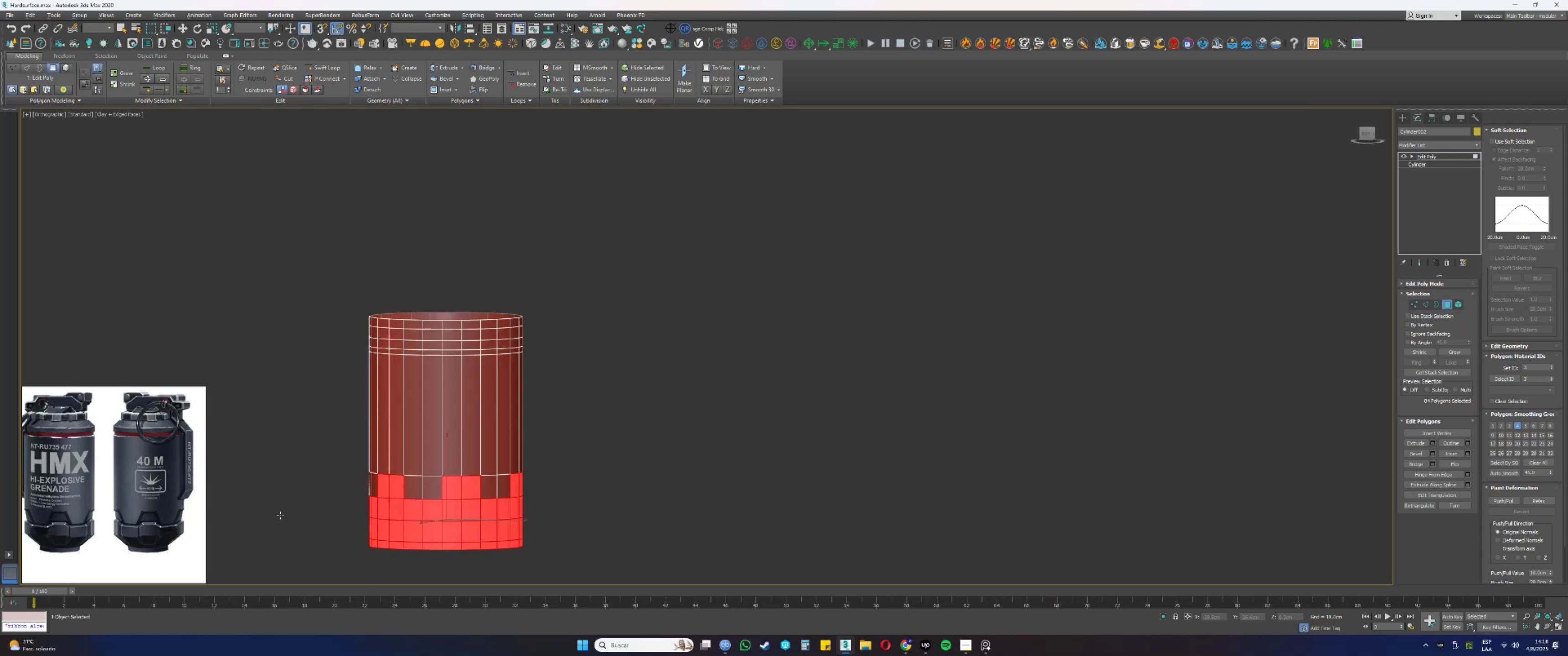 
key(Alt+AltLeft)
 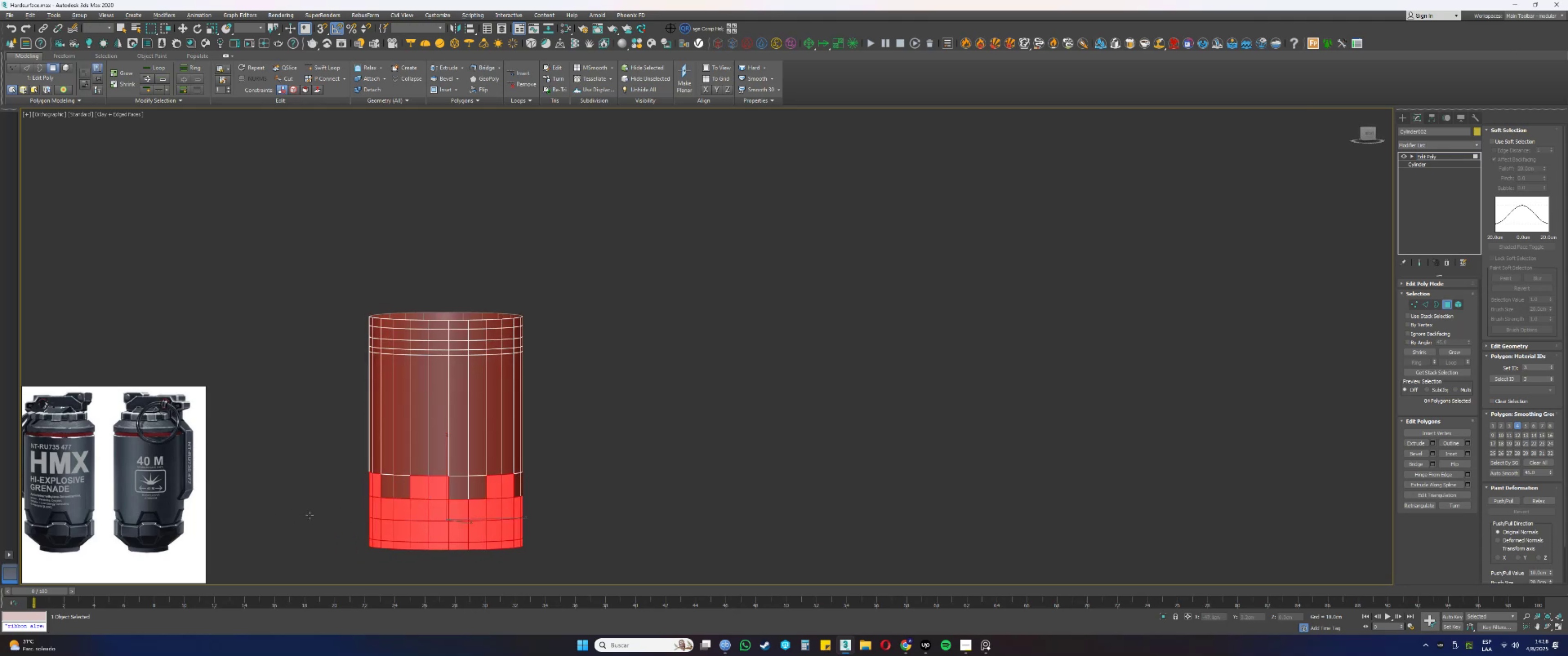 
key(Alt+AltLeft)
 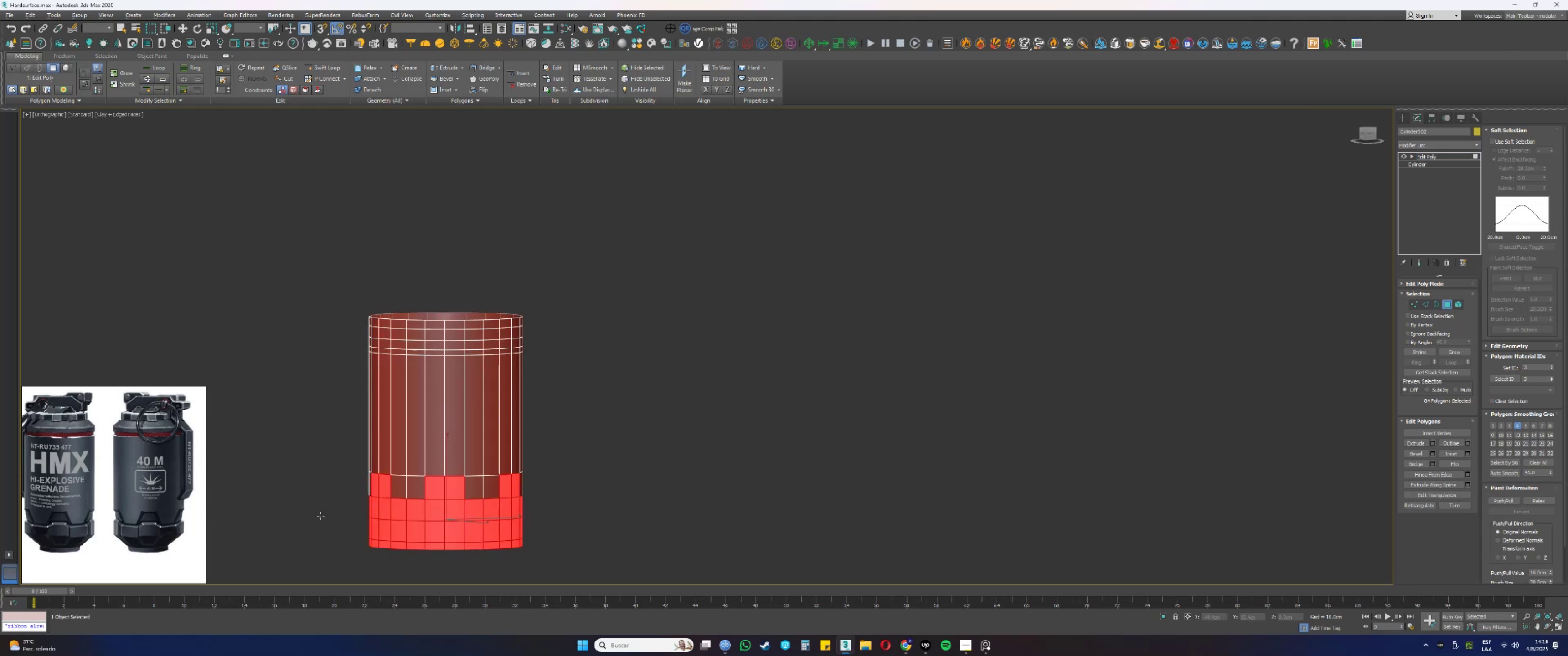 
key(Alt+AltLeft)
 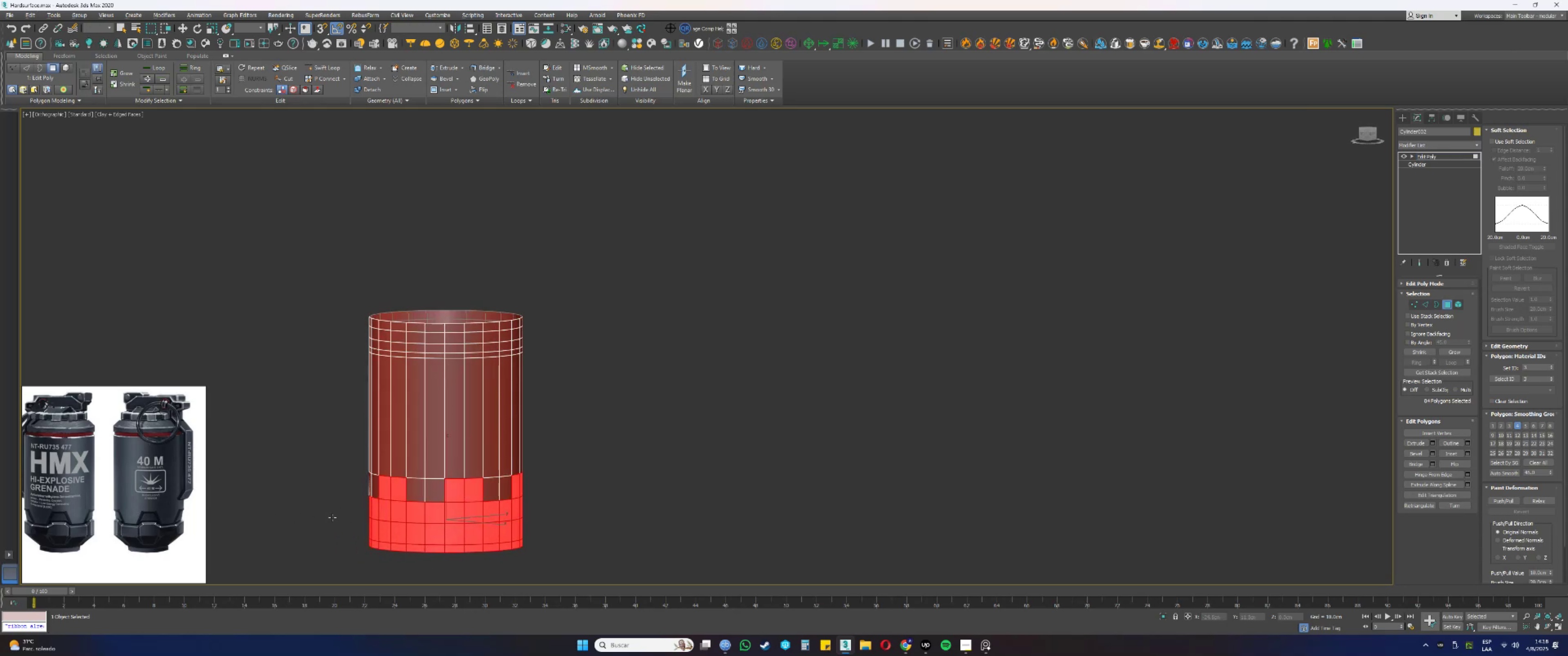 
key(Alt+AltLeft)
 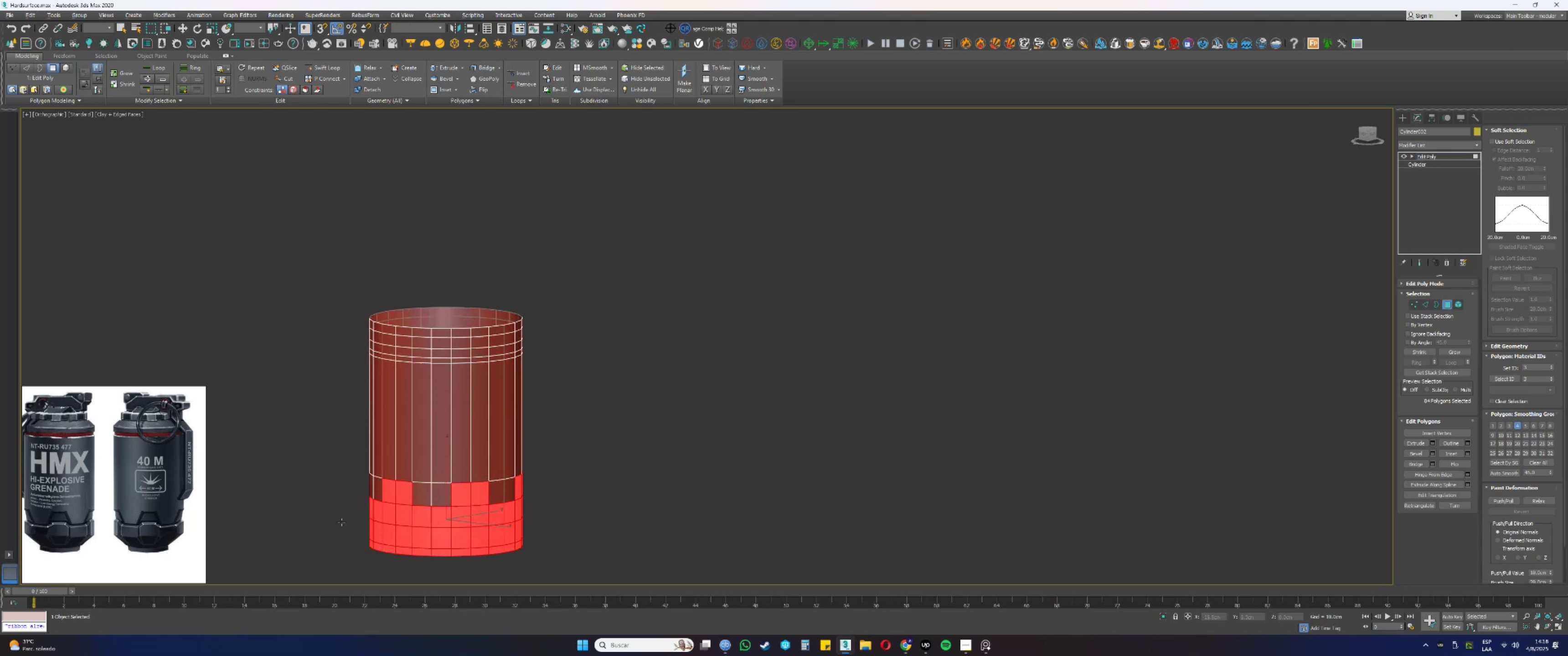 
key(Alt+AltLeft)
 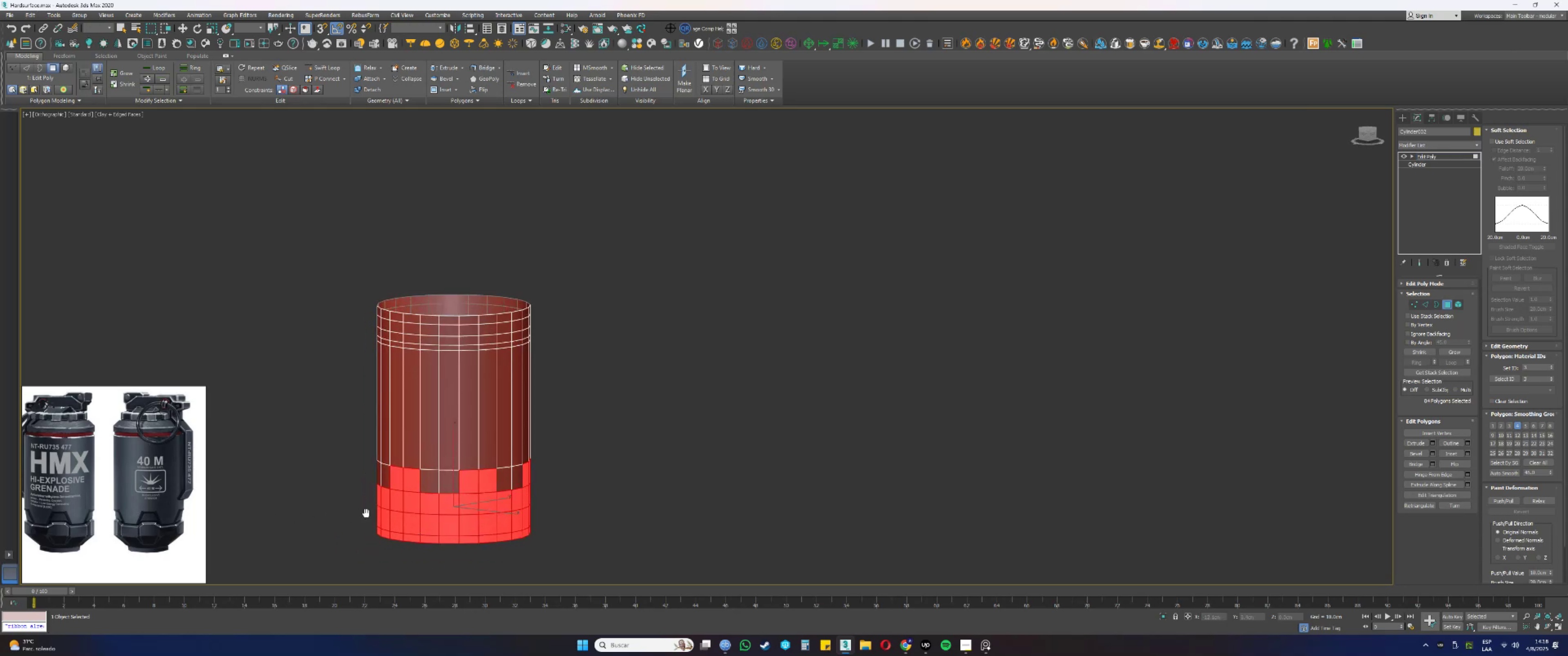 
key(Alt+AltLeft)
 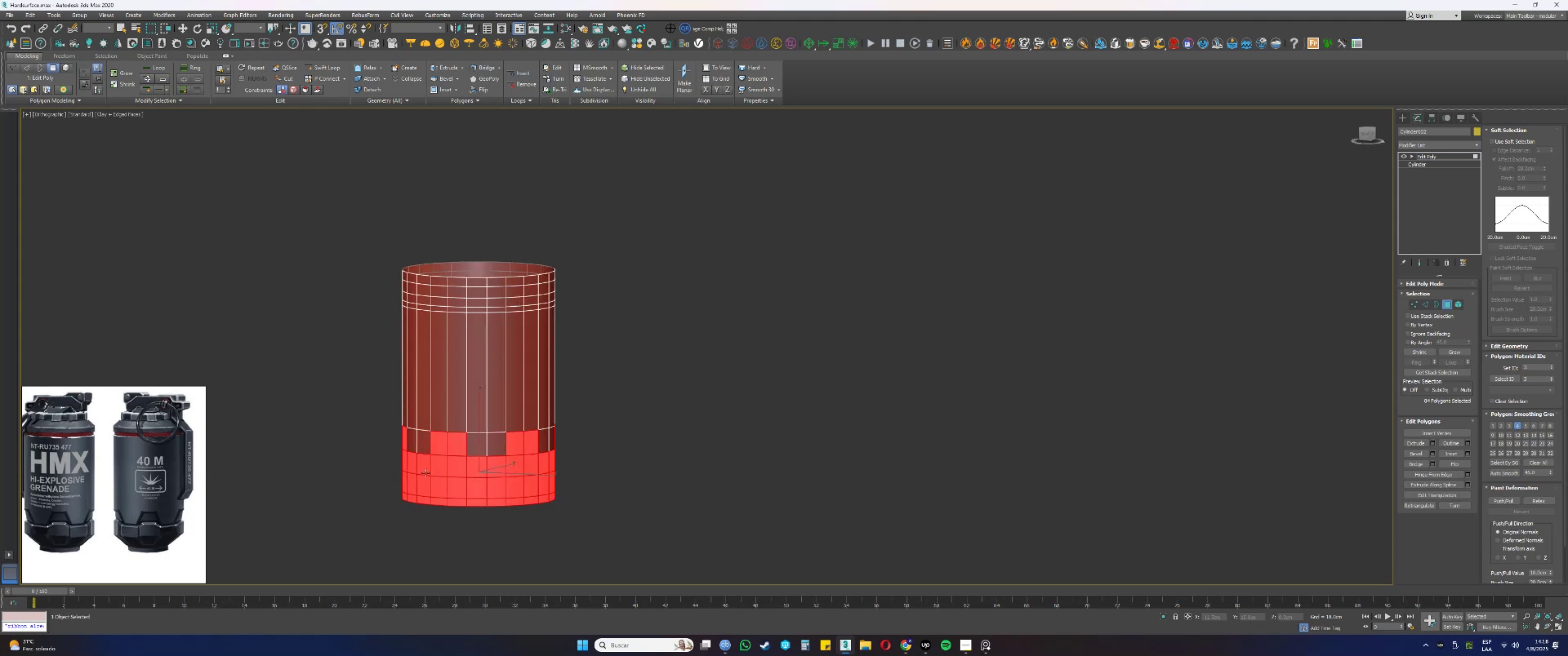 
scroll: coordinate [519, 464], scroll_direction: up, amount: 1.0
 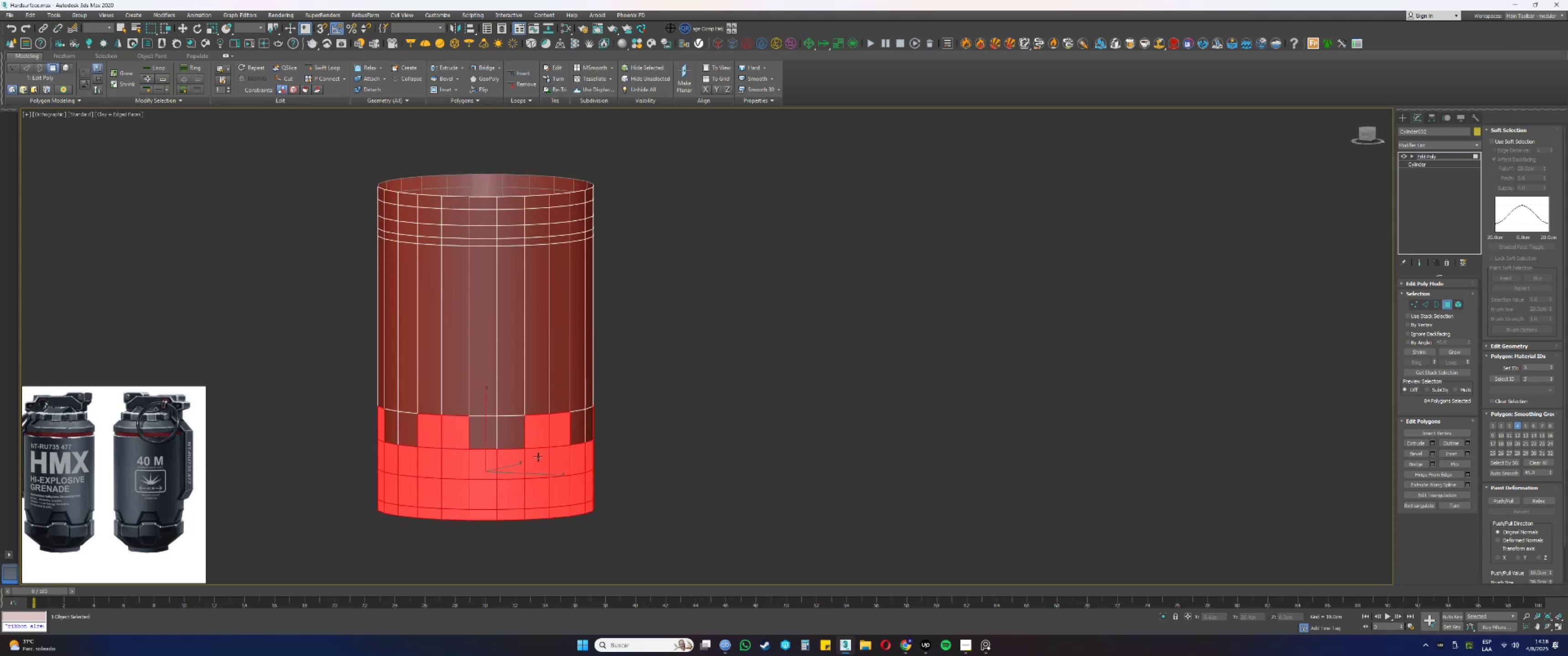 
wait(5.94)
 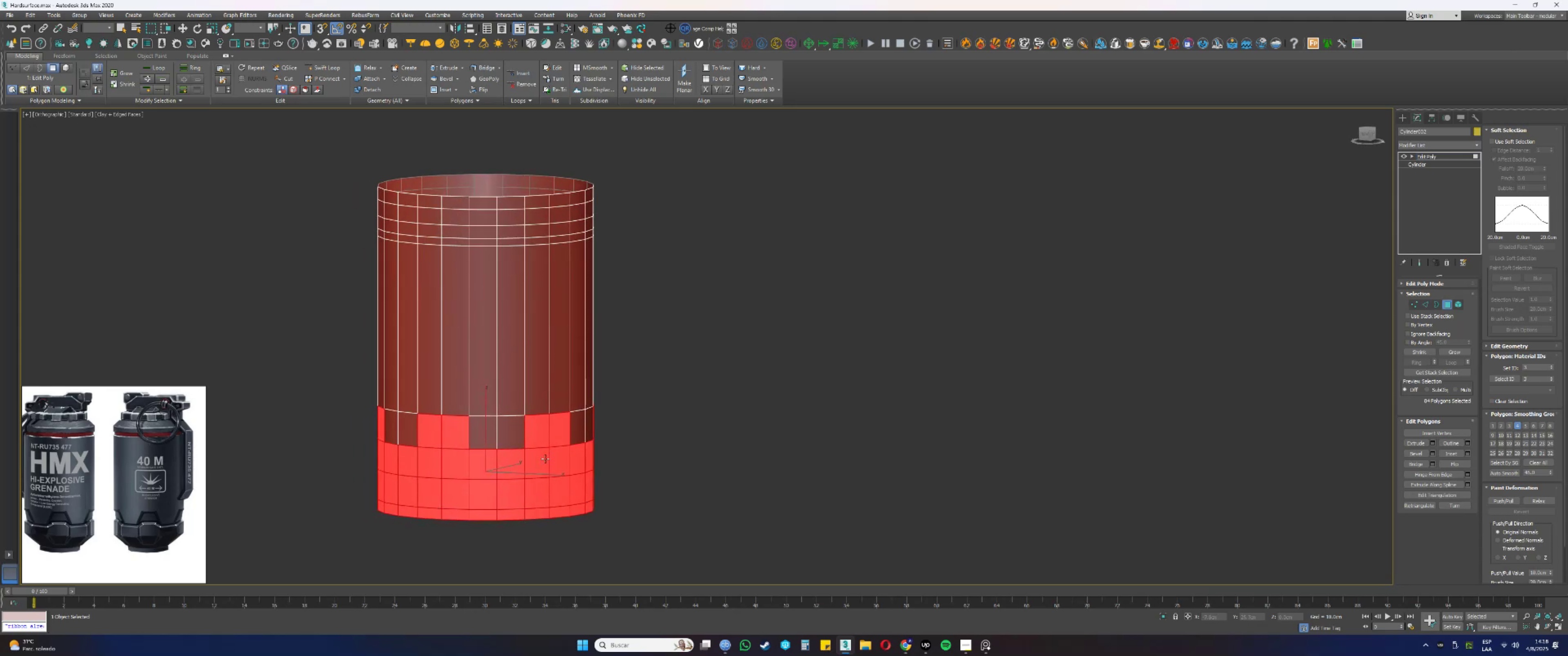 
hold_key(key=AltLeft, duration=1.5)
 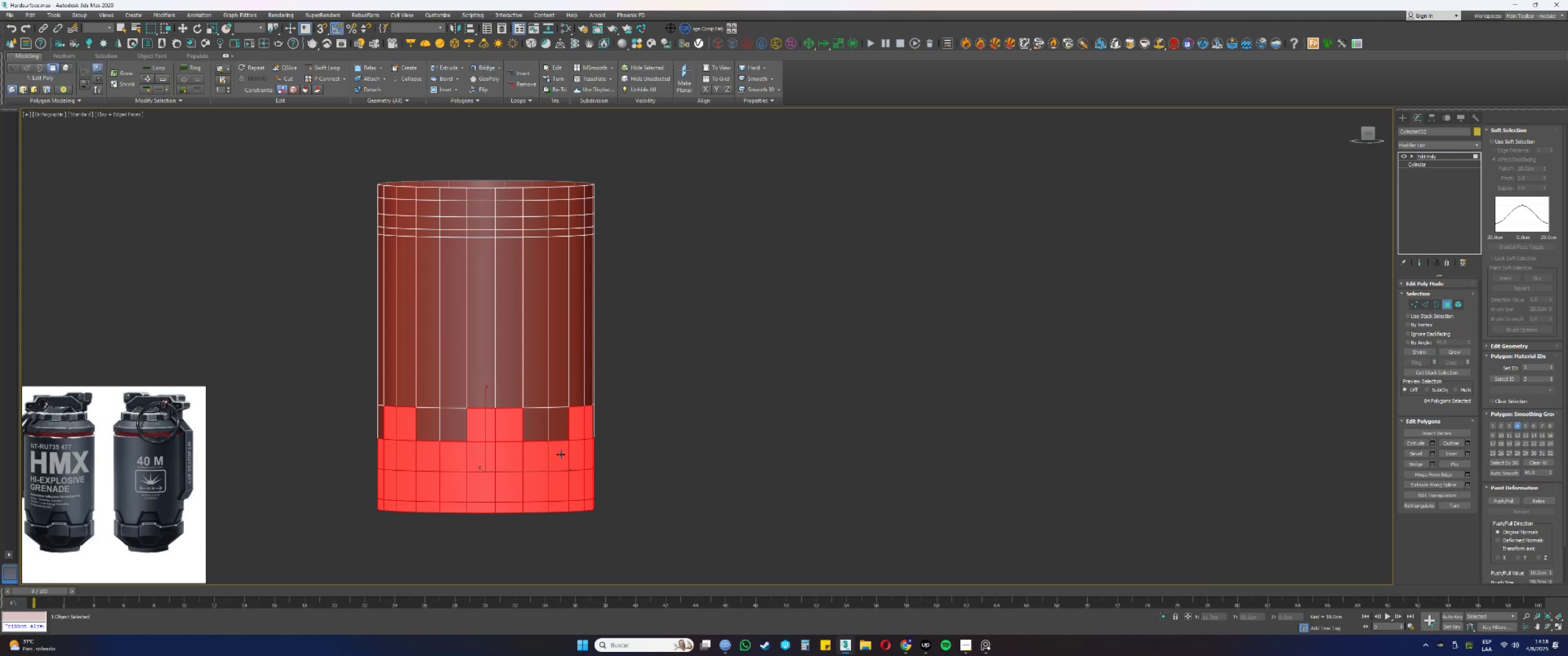 
wait(5.25)
 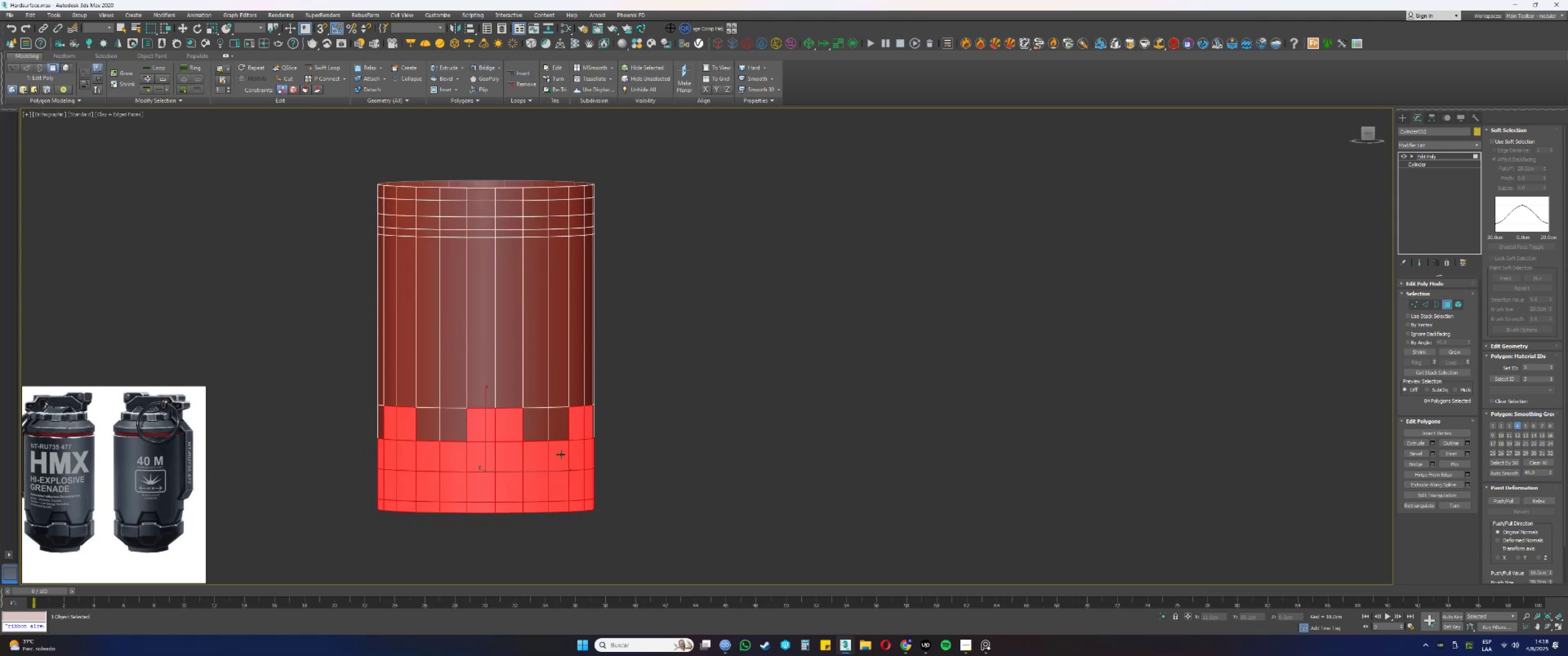 
double_click([1502, 133])
 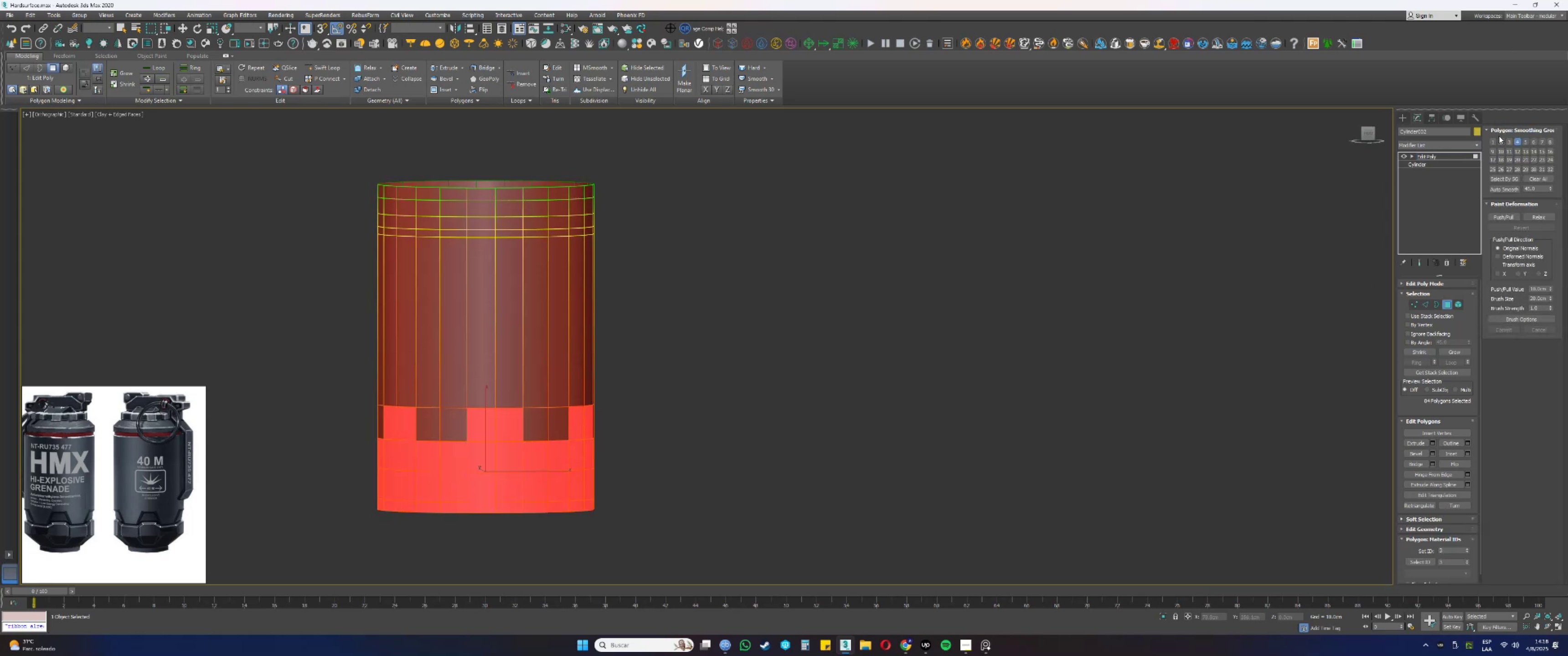 
double_click([1496, 128])
 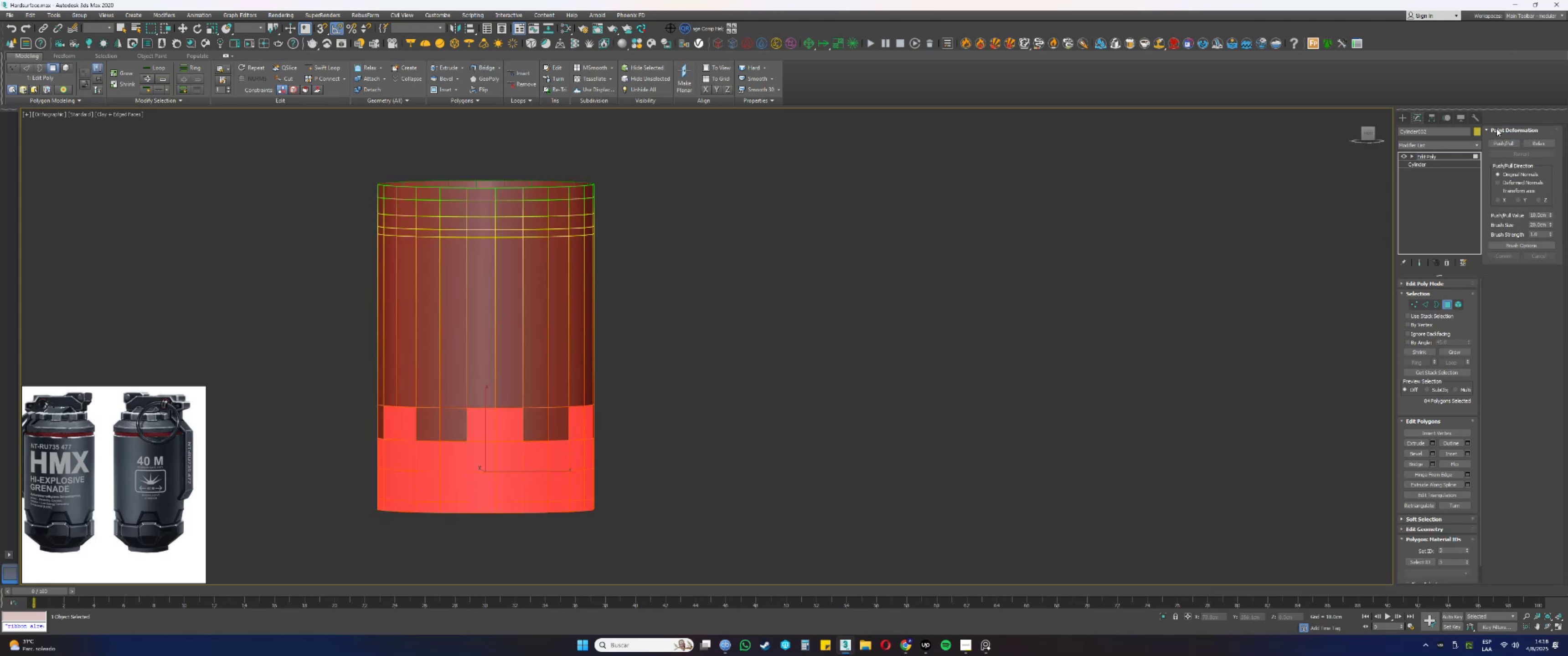 
left_click([1496, 128])
 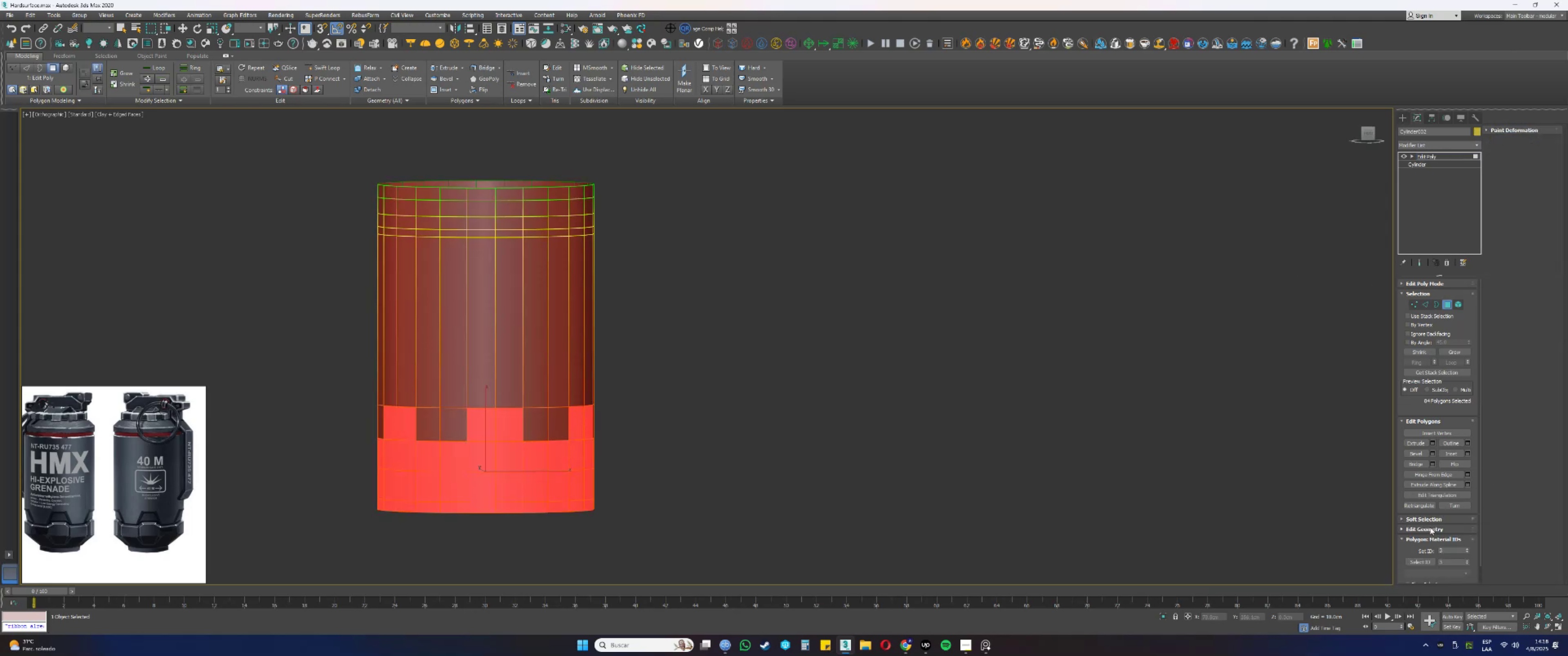 
left_click([1417, 533])
 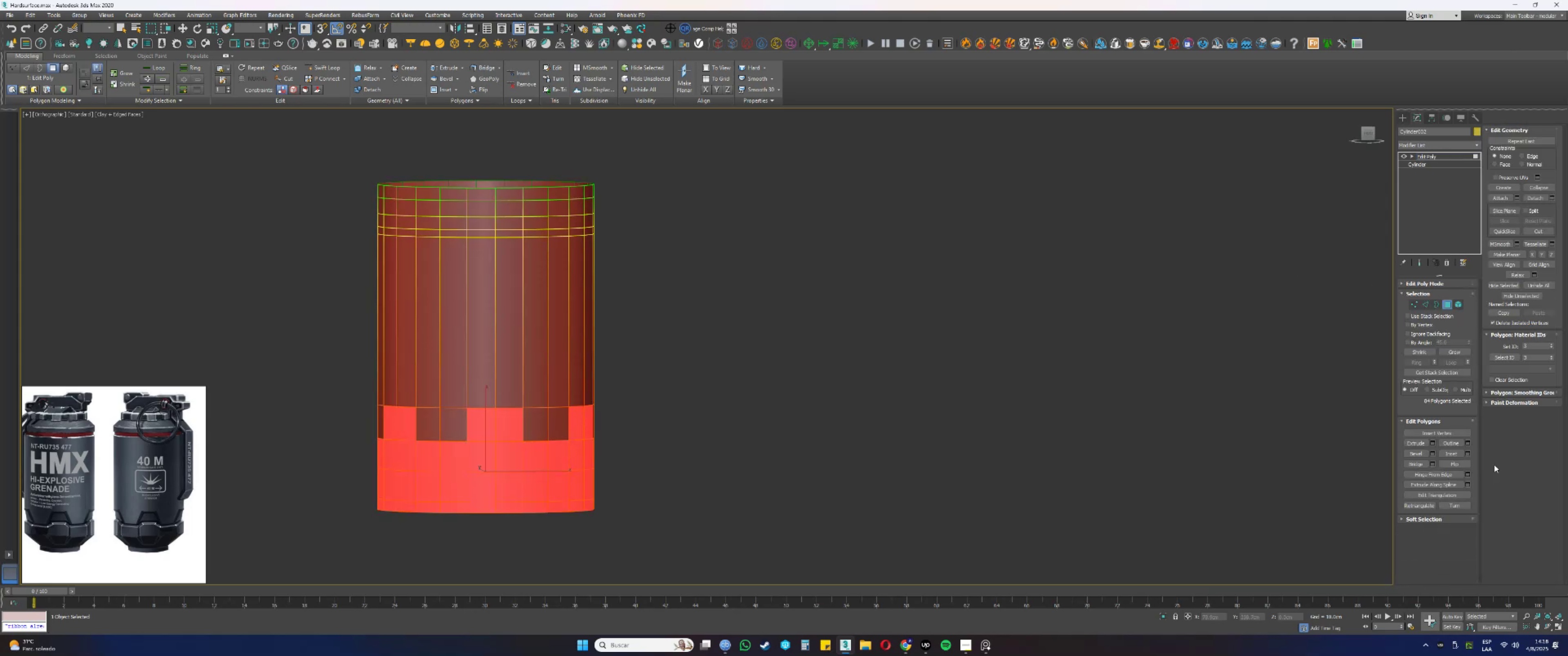 
left_click([1429, 522])
 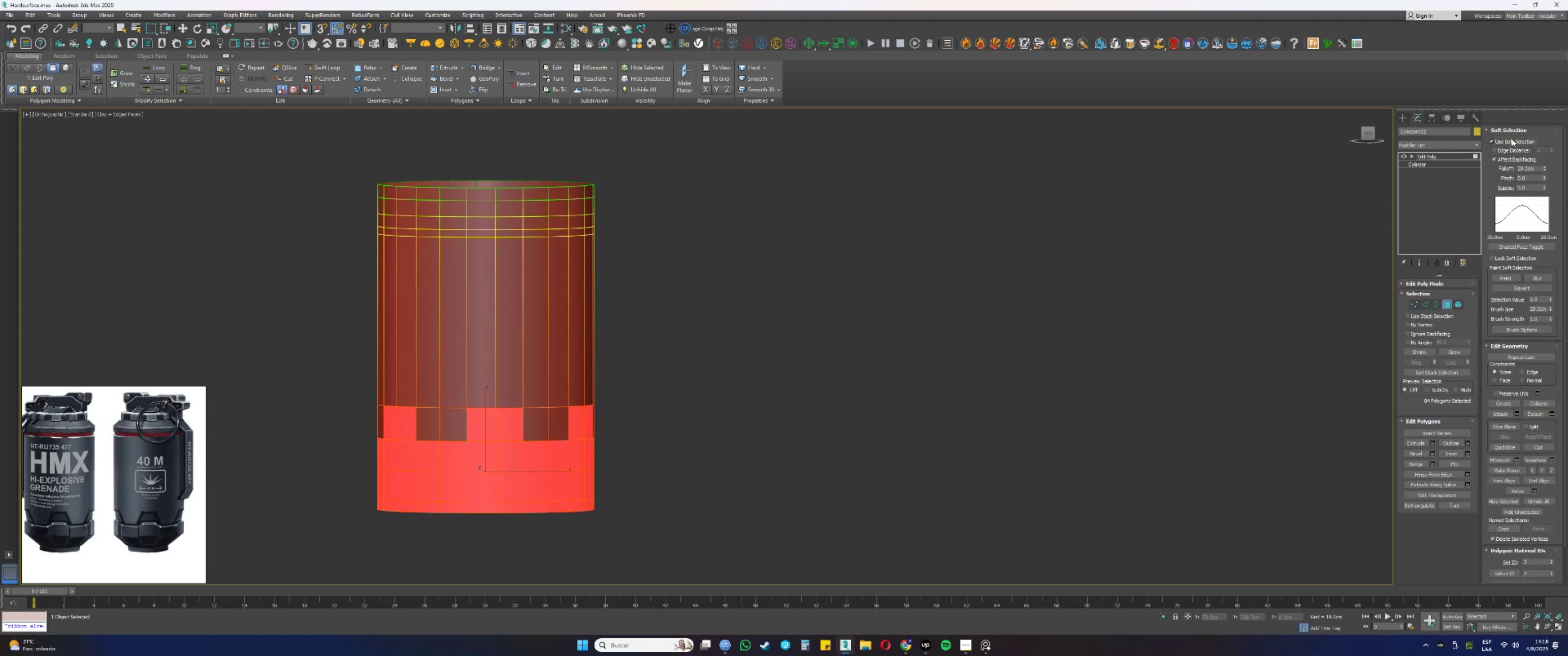 
double_click([1499, 127])
 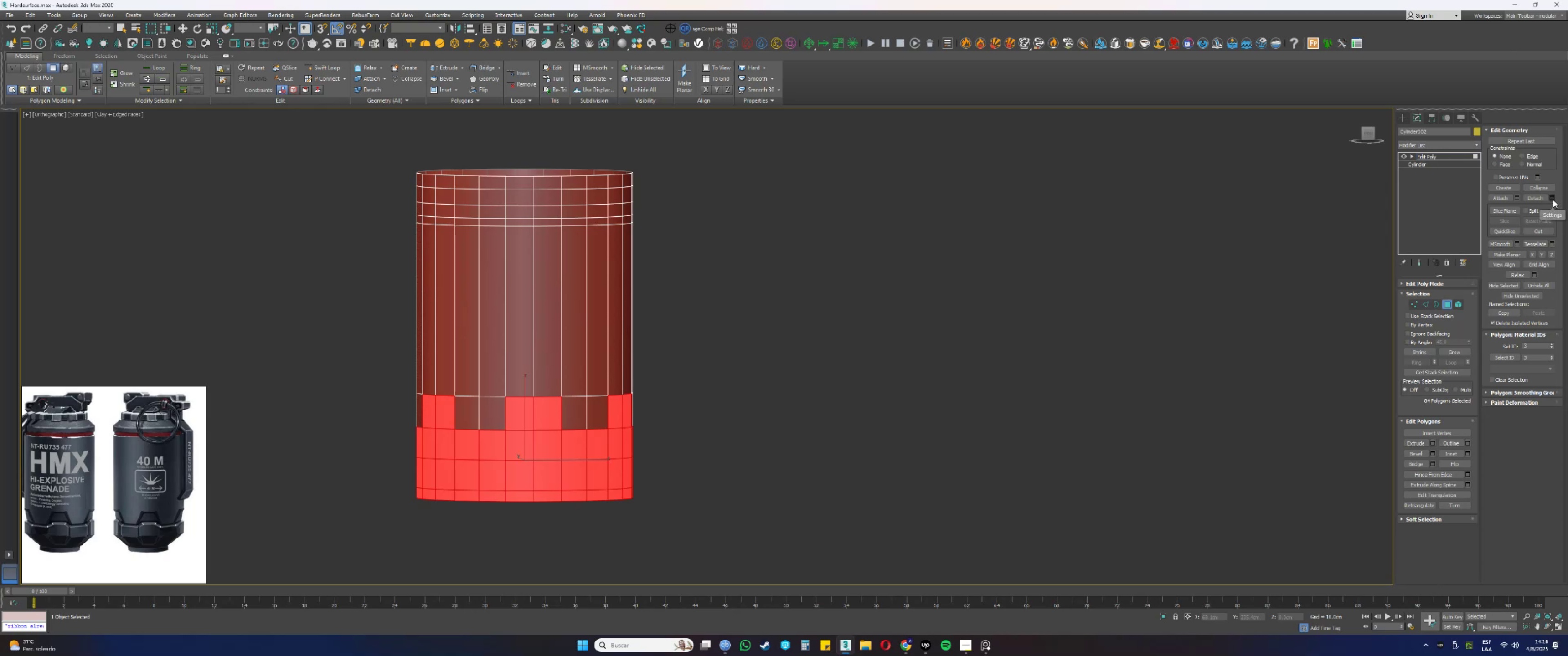 
left_click([1553, 200])
 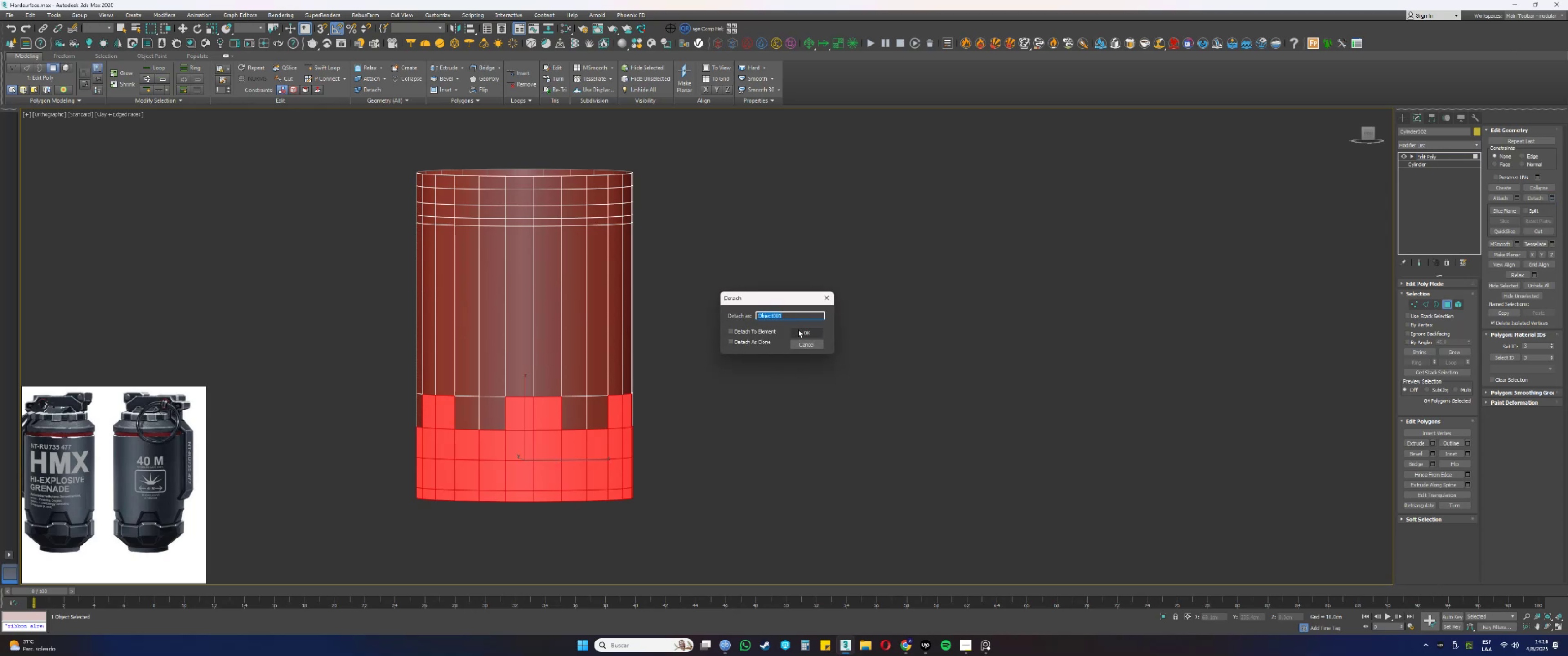 
left_click([802, 329])
 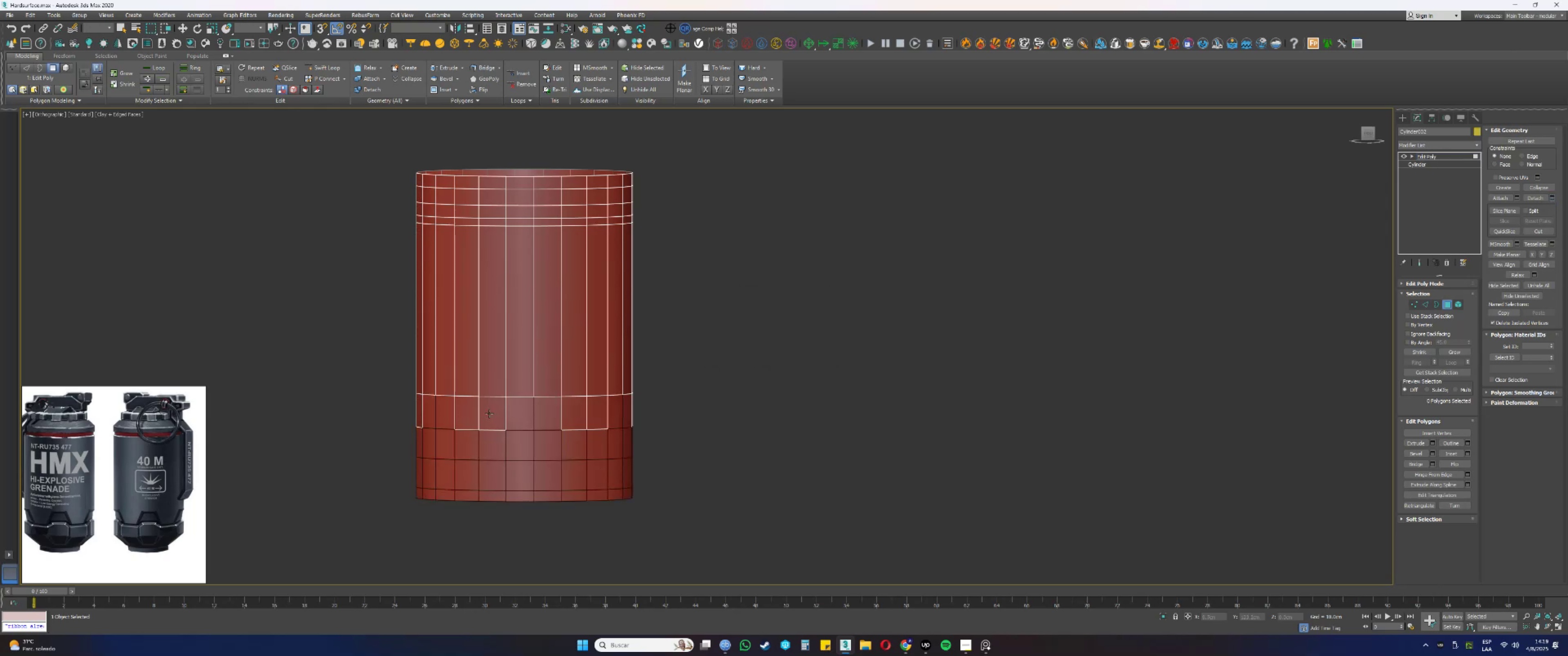 
key(1)
 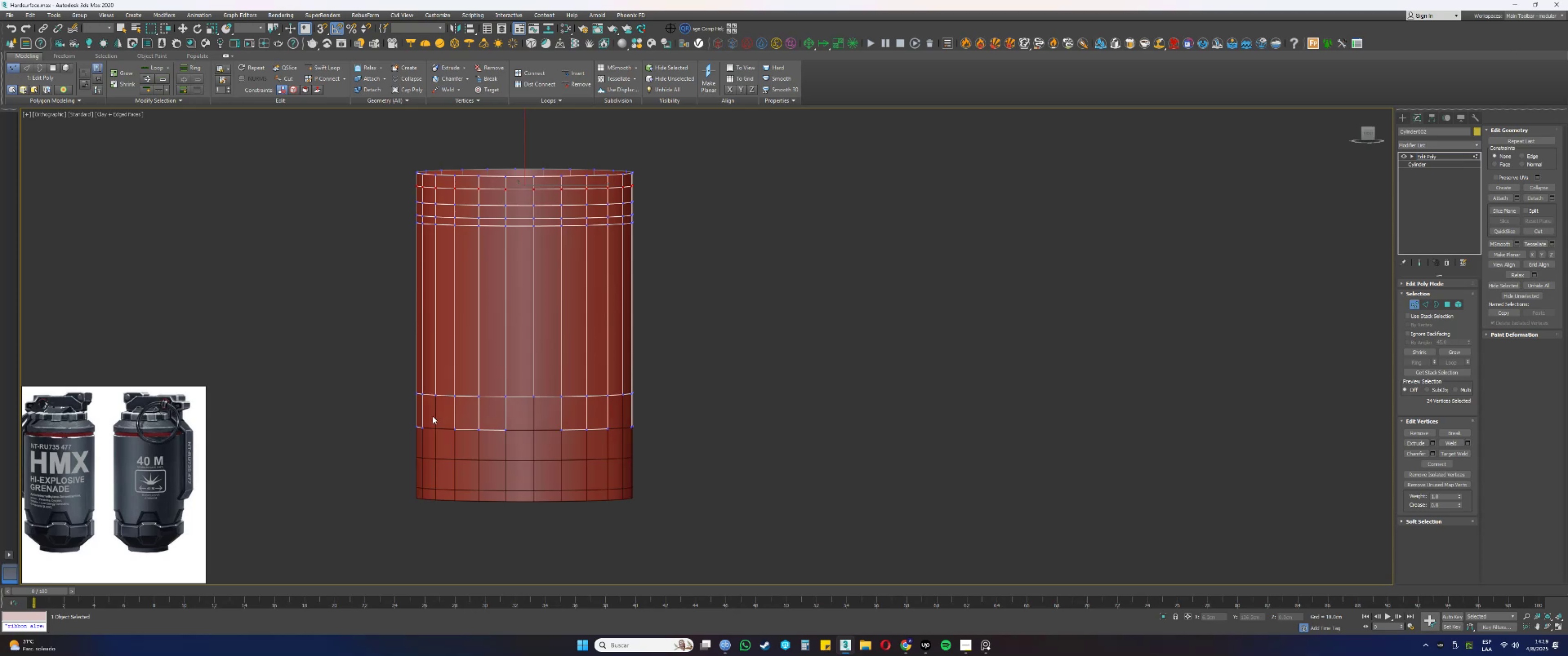 
wait(9.87)
 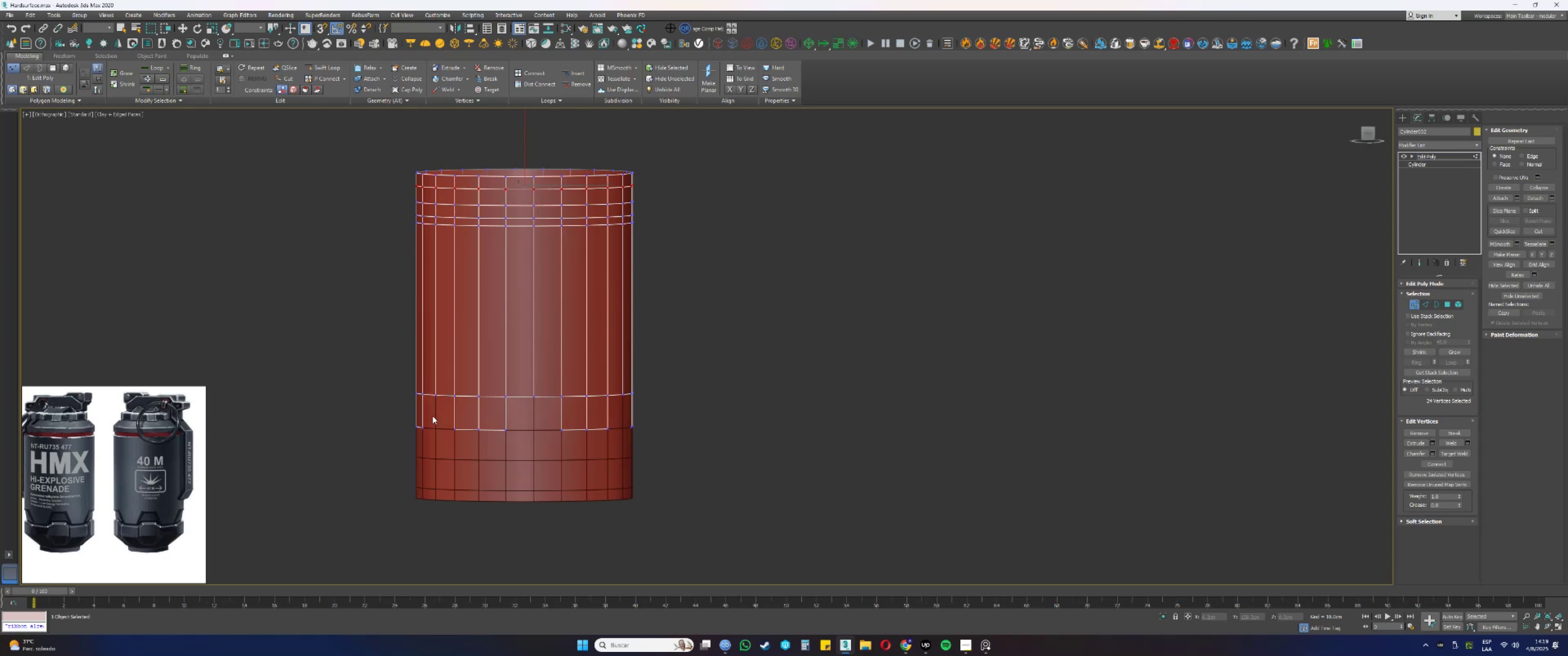 
key(1)
 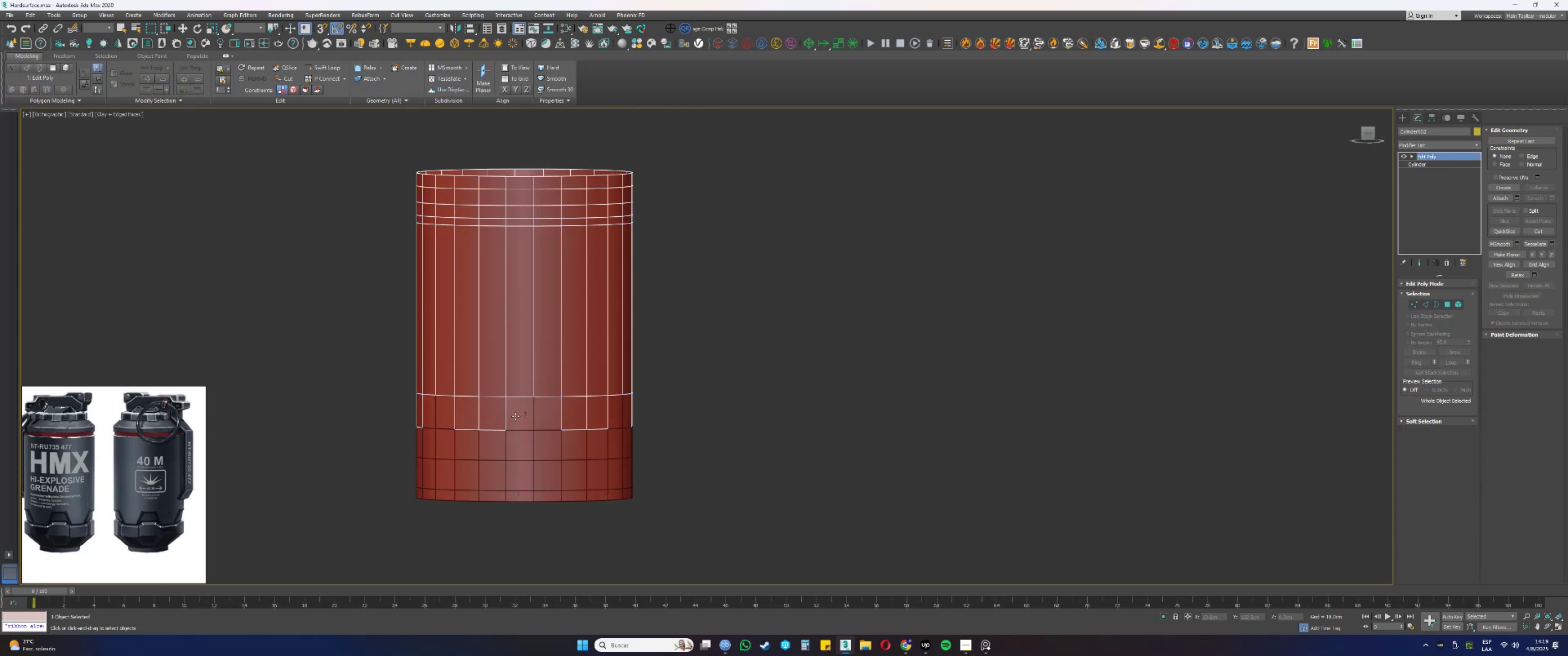 
left_click([516, 416])
 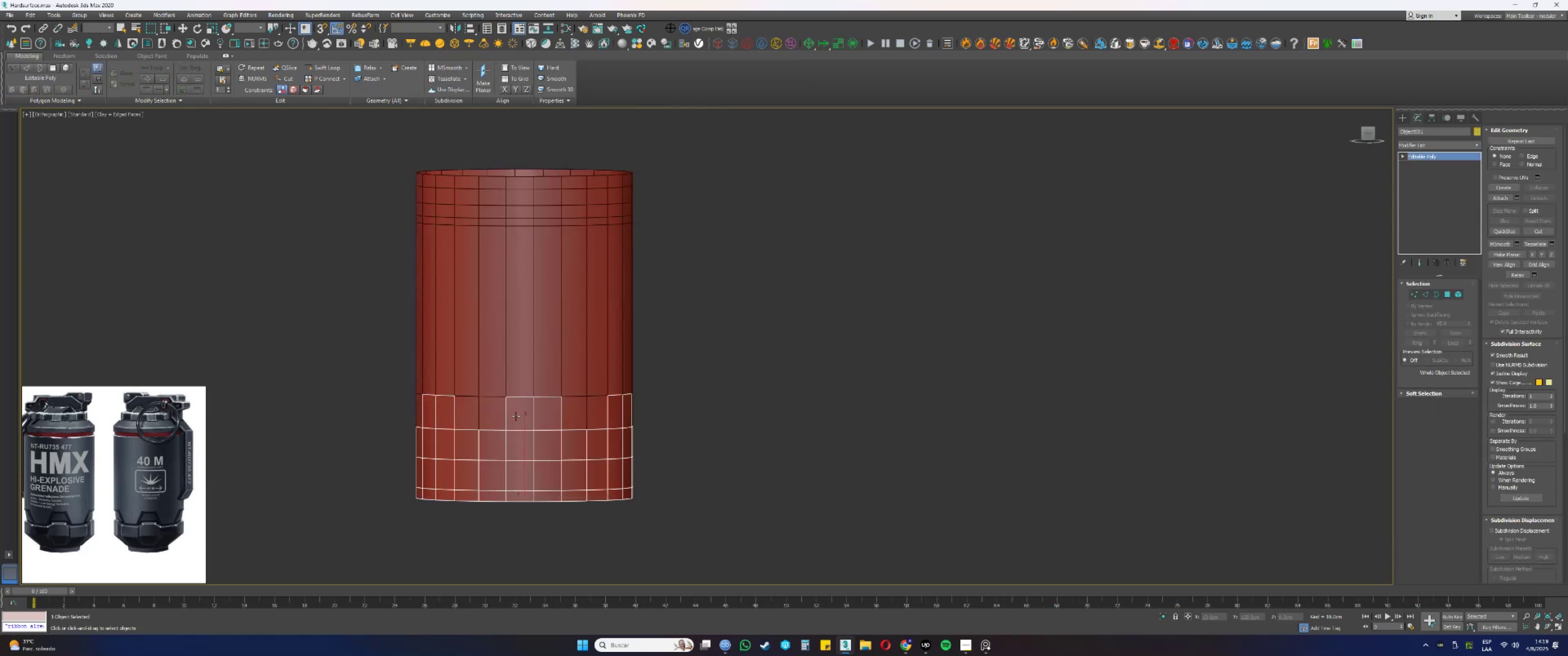 
key(Control+ControlLeft)
 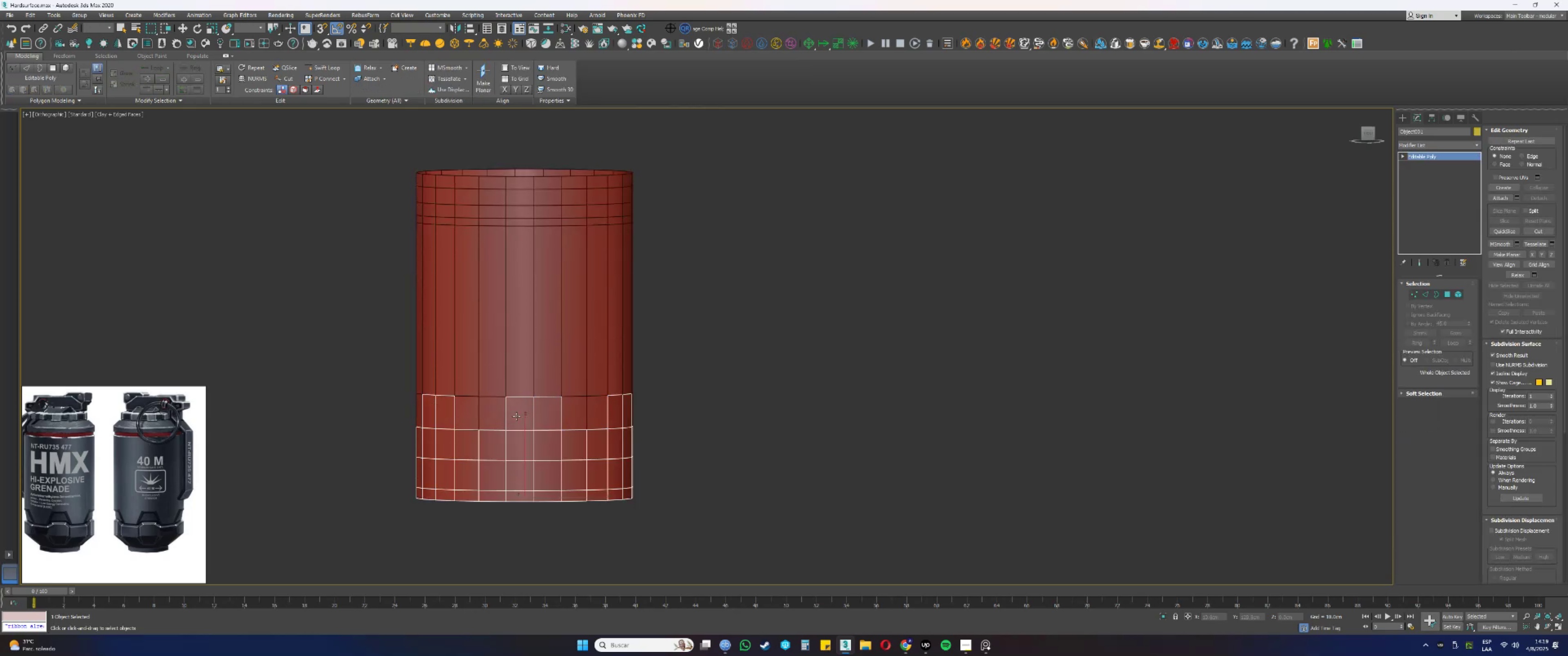 
key(Control+Z)
 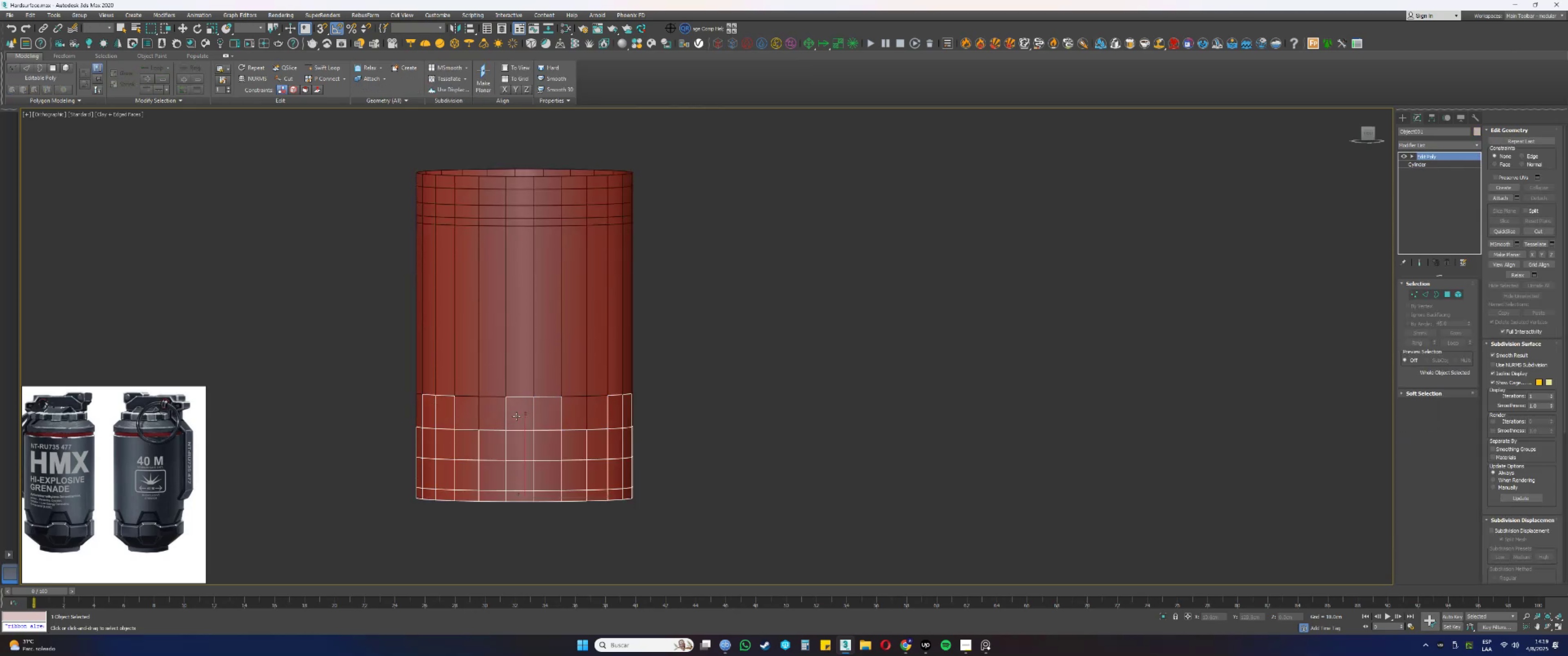 
key(Control+ControlLeft)
 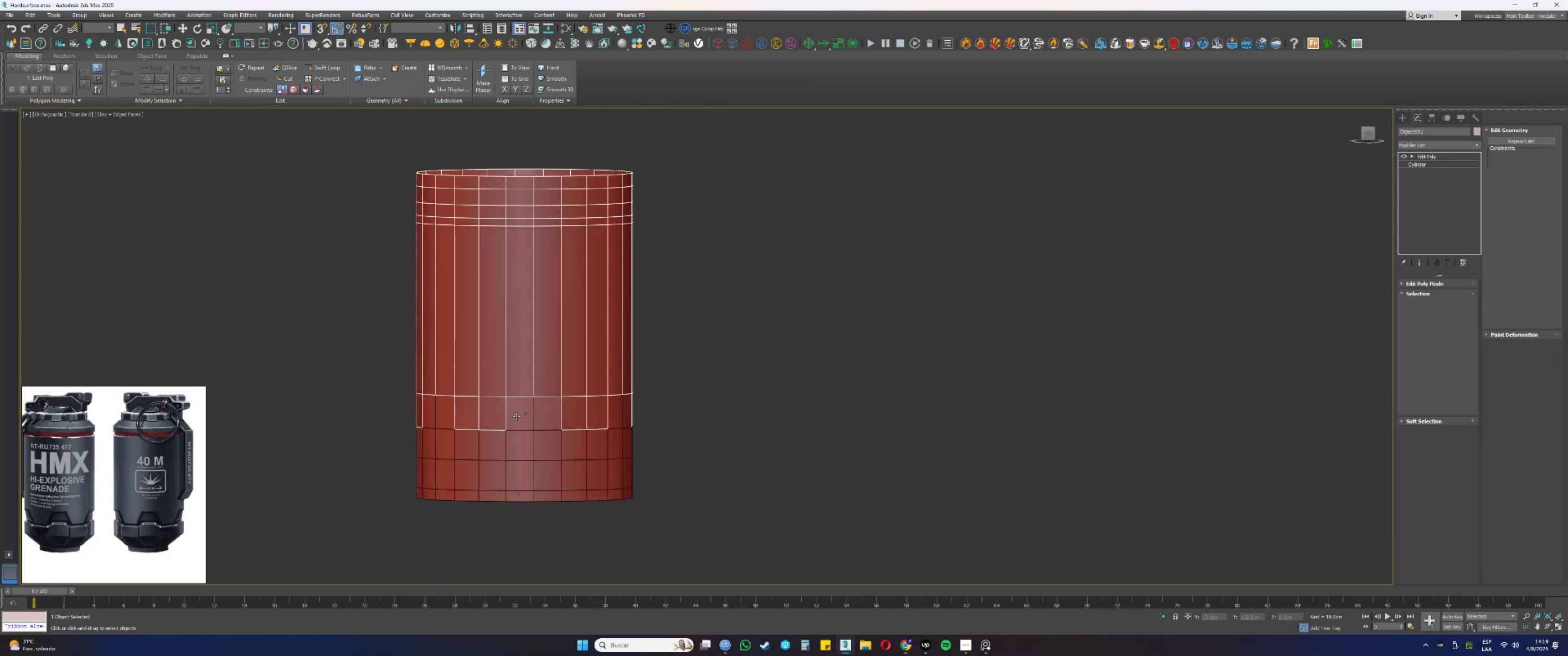 
key(Control+Z)
 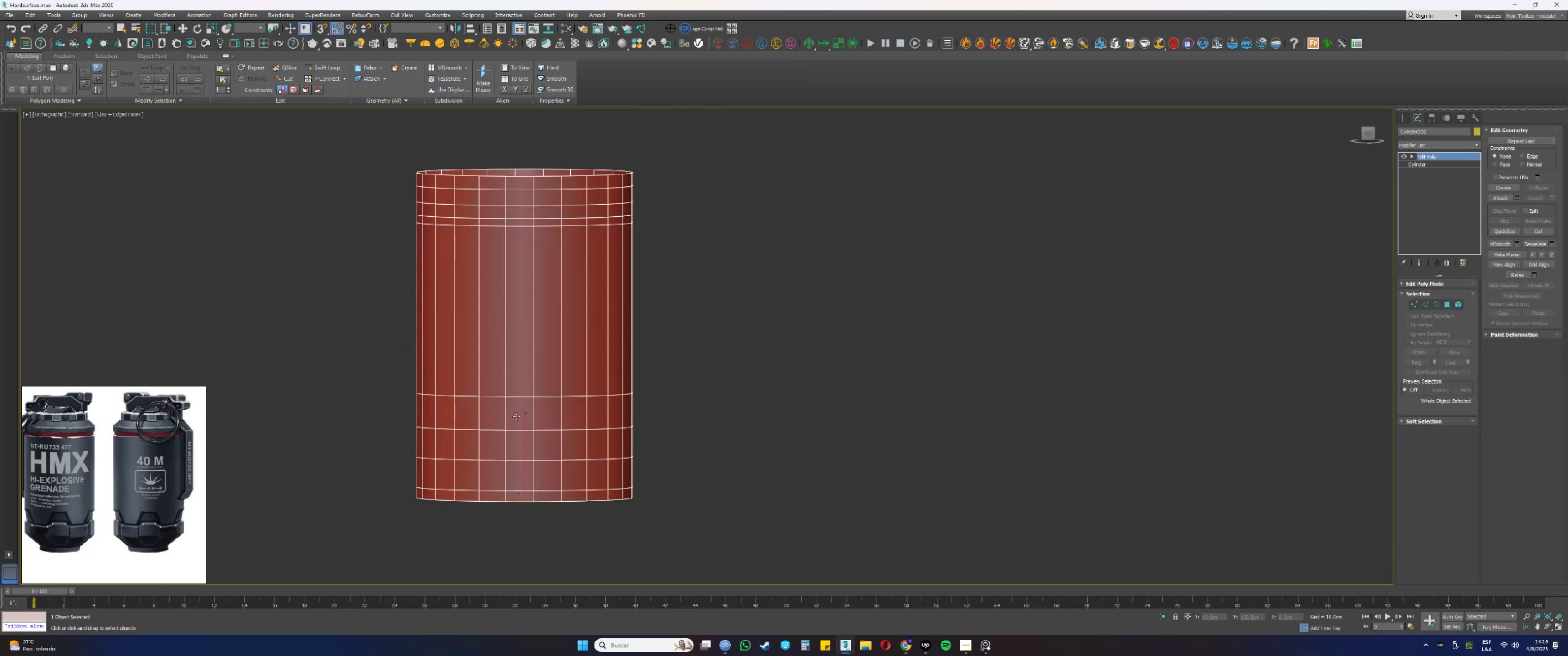 
type(14)
 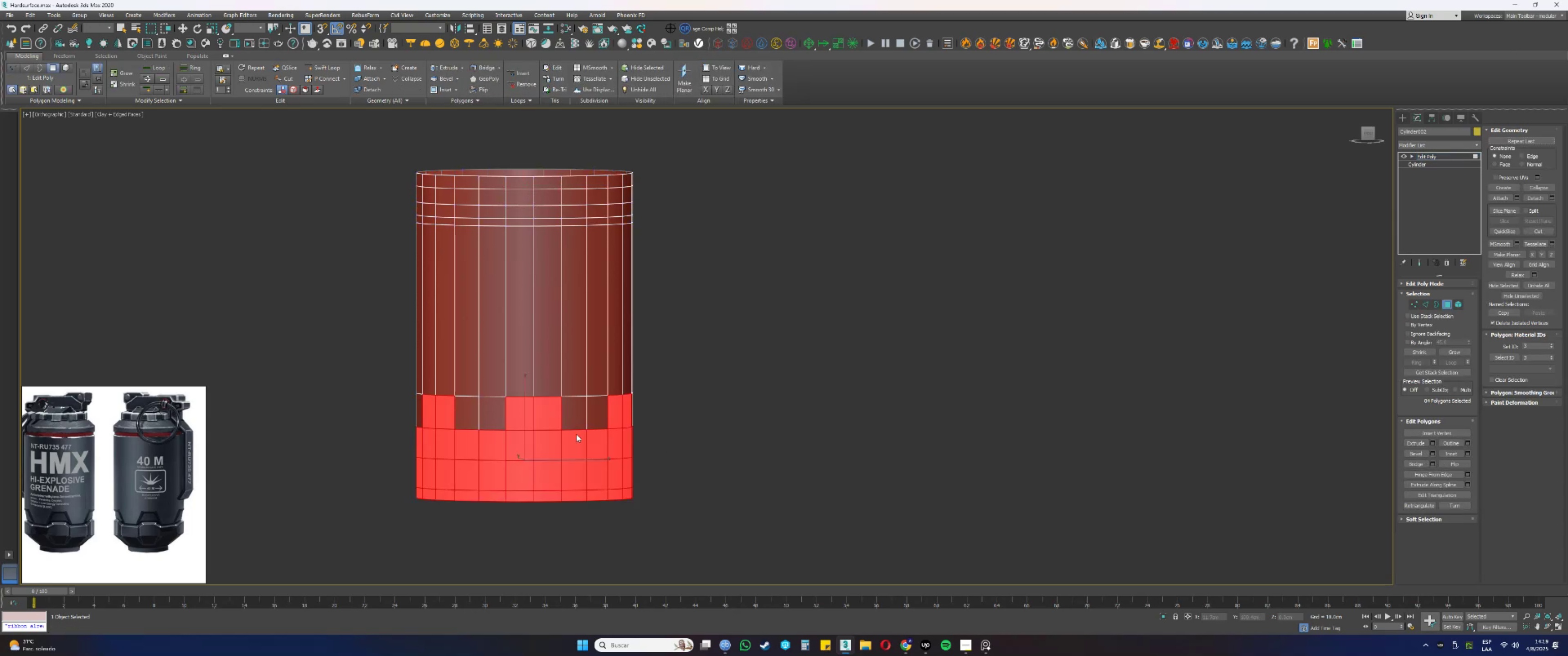 
hold_key(key=ControlLeft, duration=0.71)
 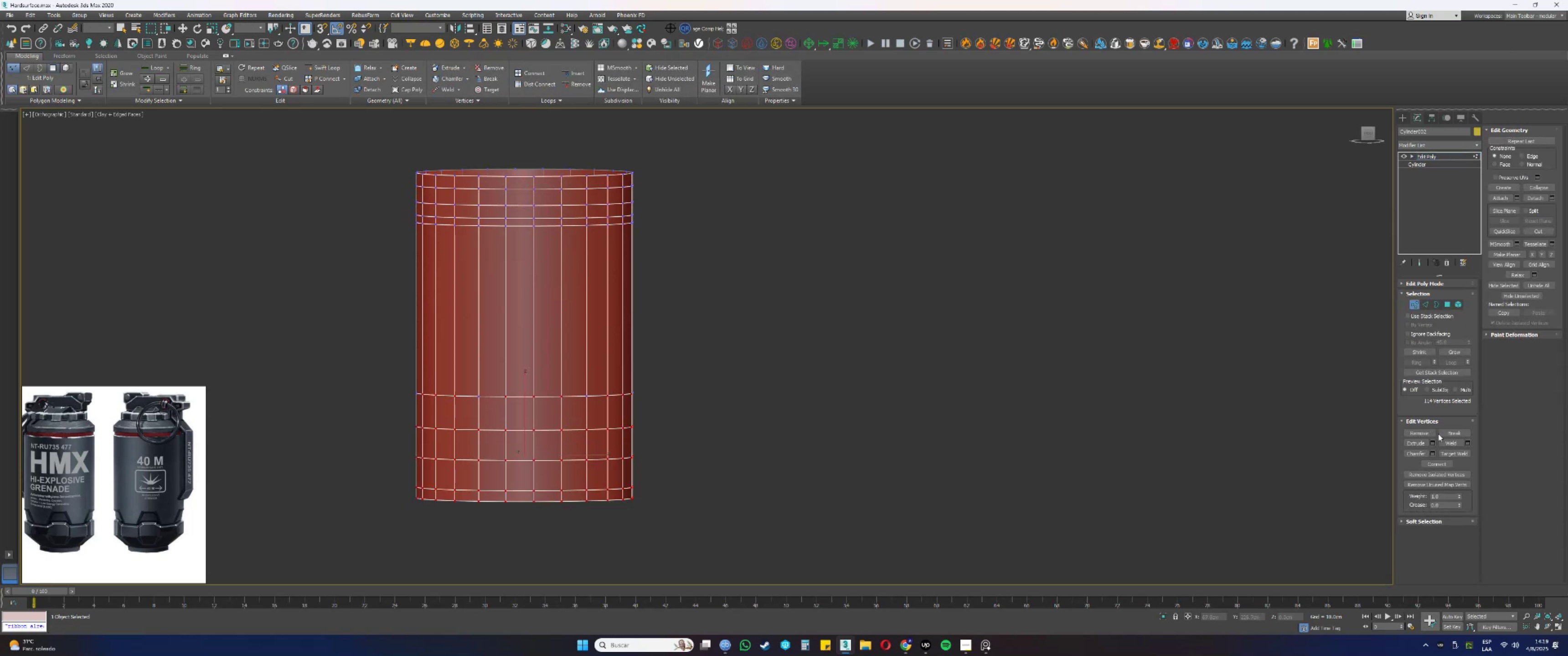 
key(R)
 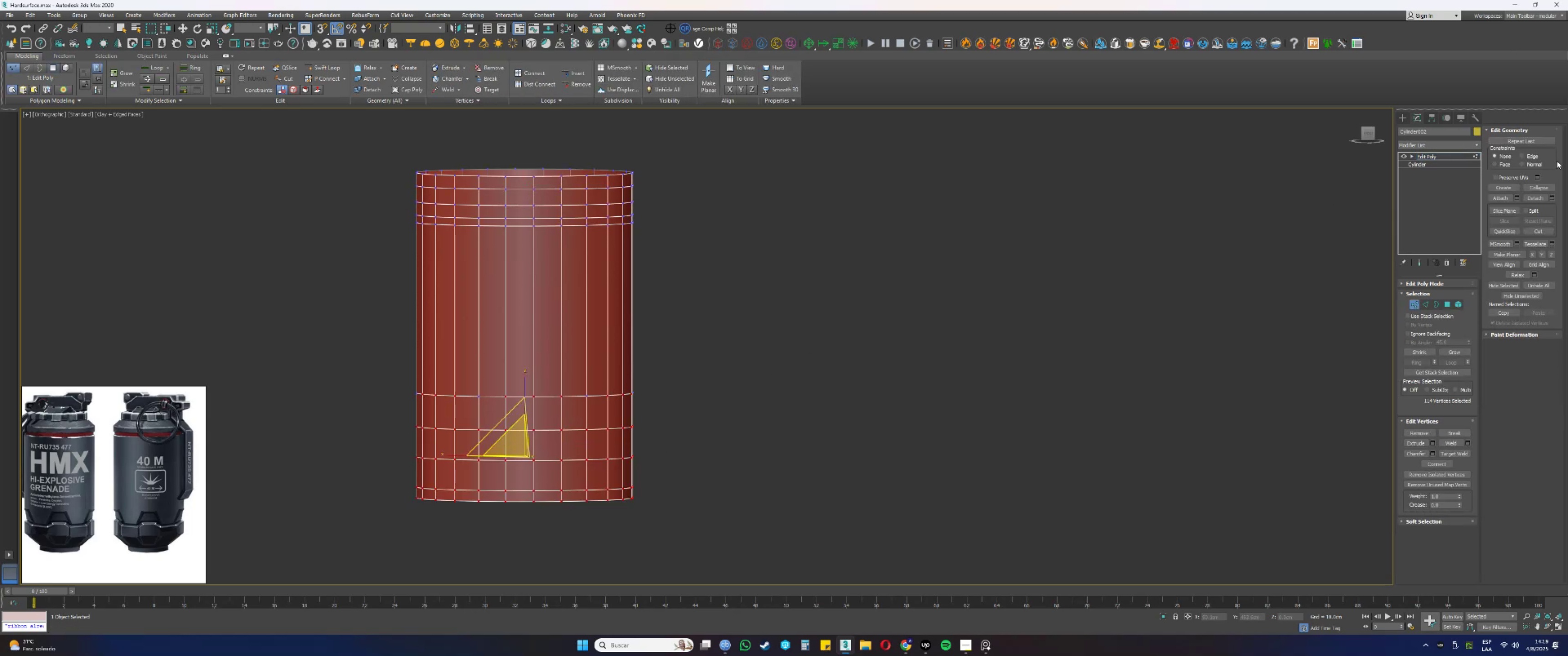 
left_click([1535, 158])
 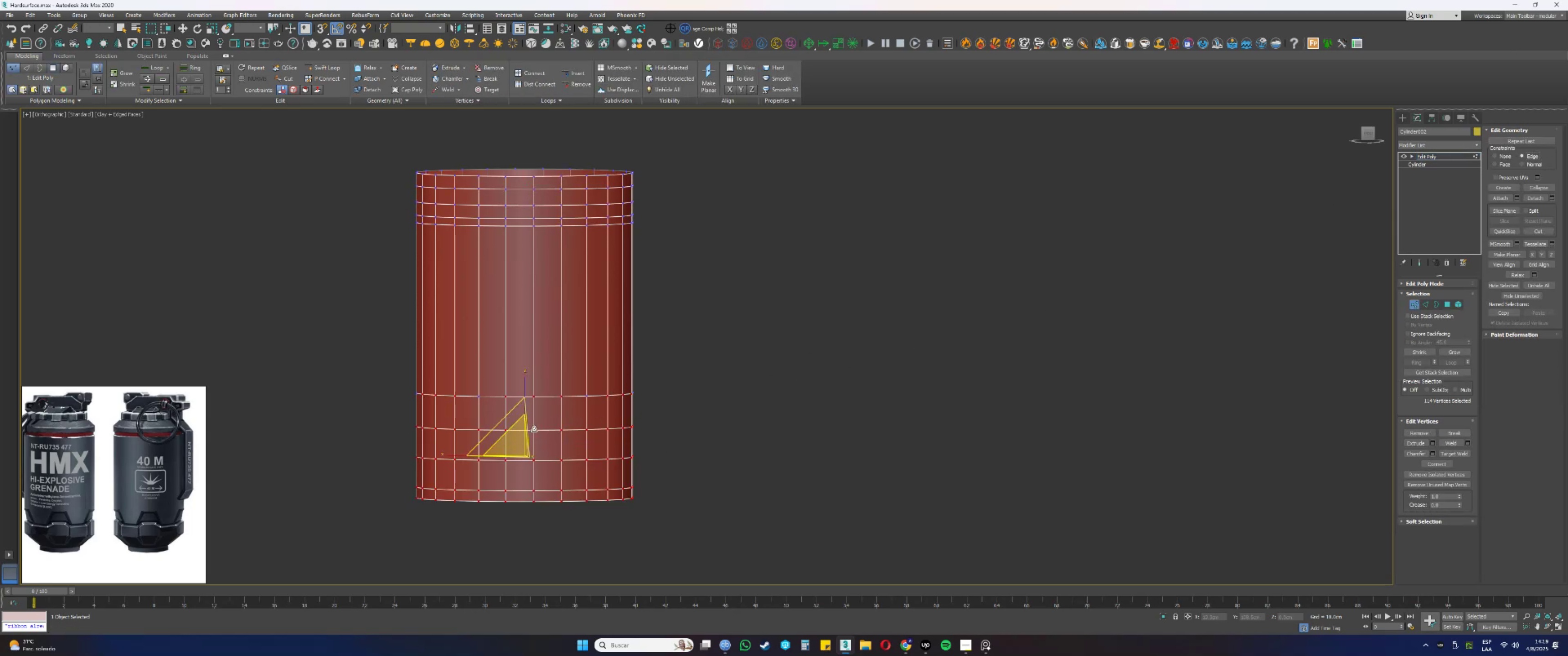 
left_click_drag(start_coordinate=[514, 440], to_coordinate=[516, 445])
 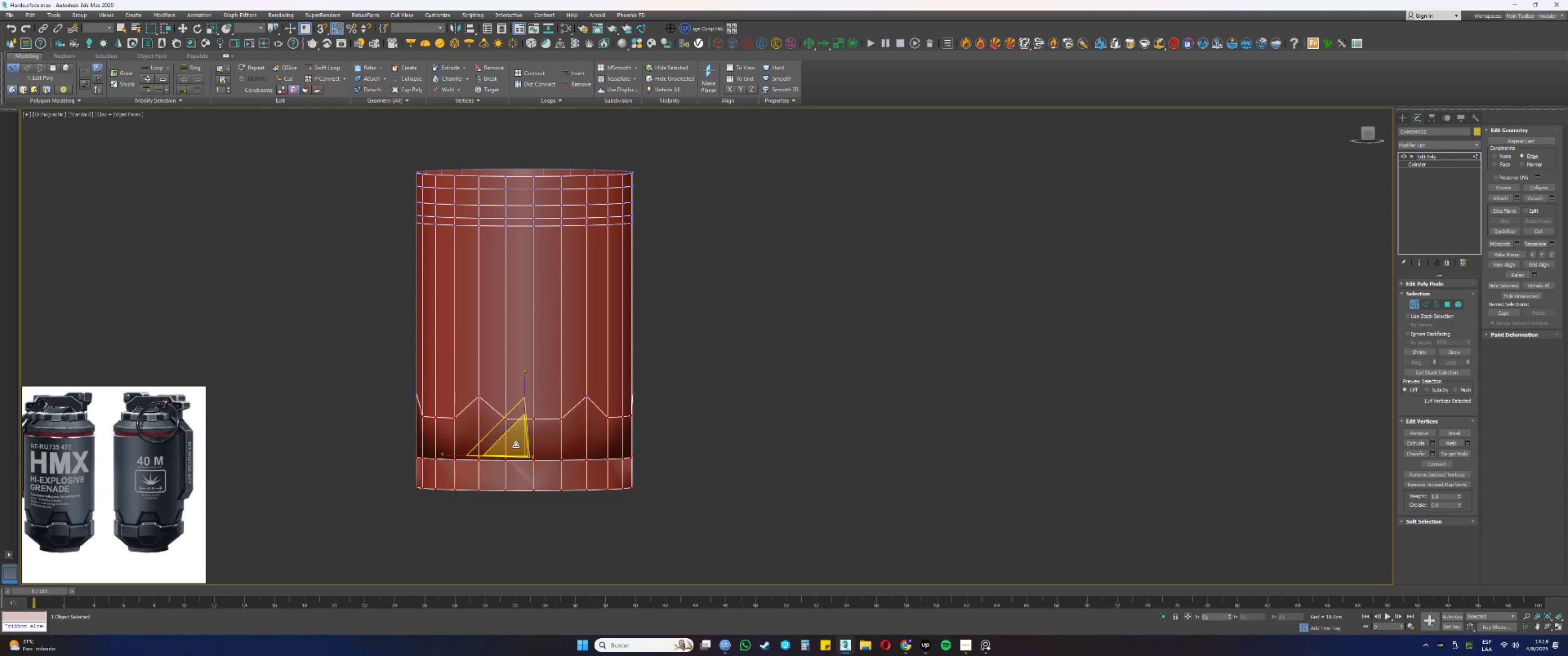 
key(Control+ControlLeft)
 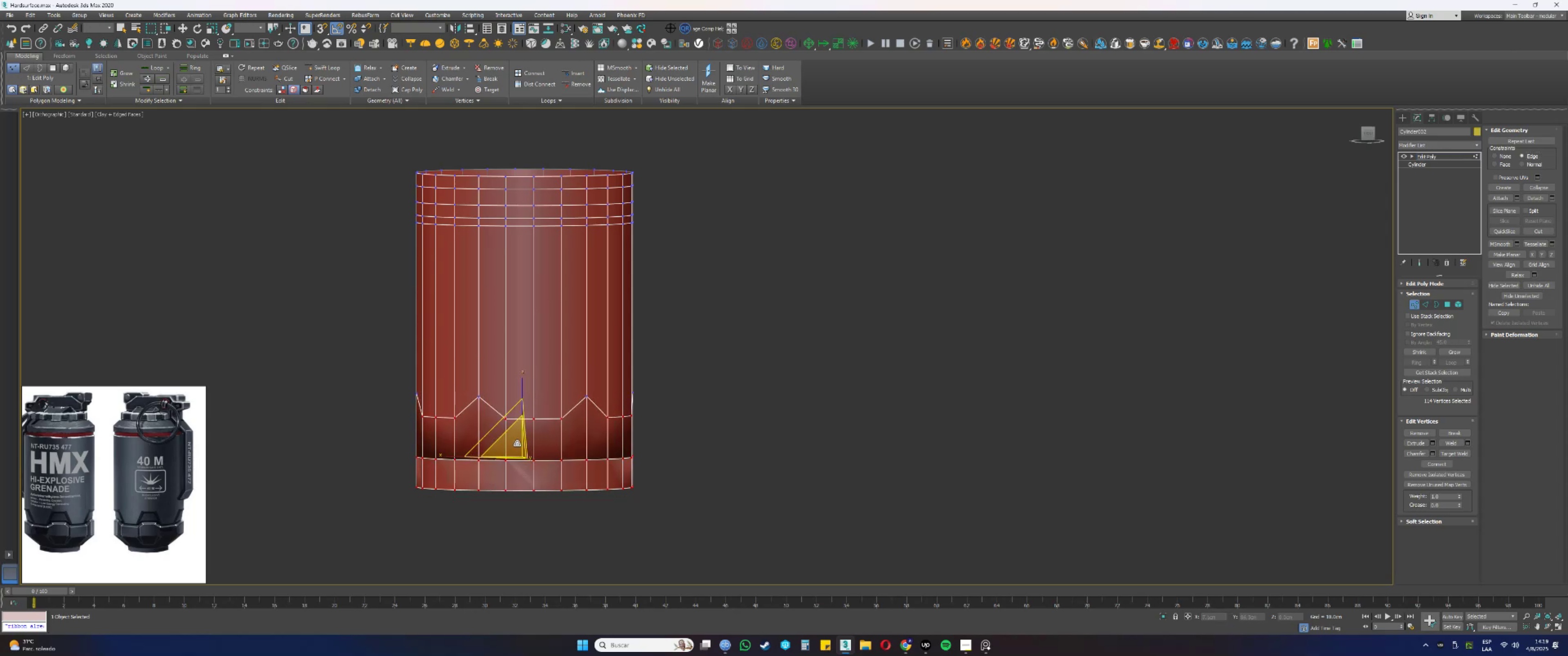 
key(Control+Z)
 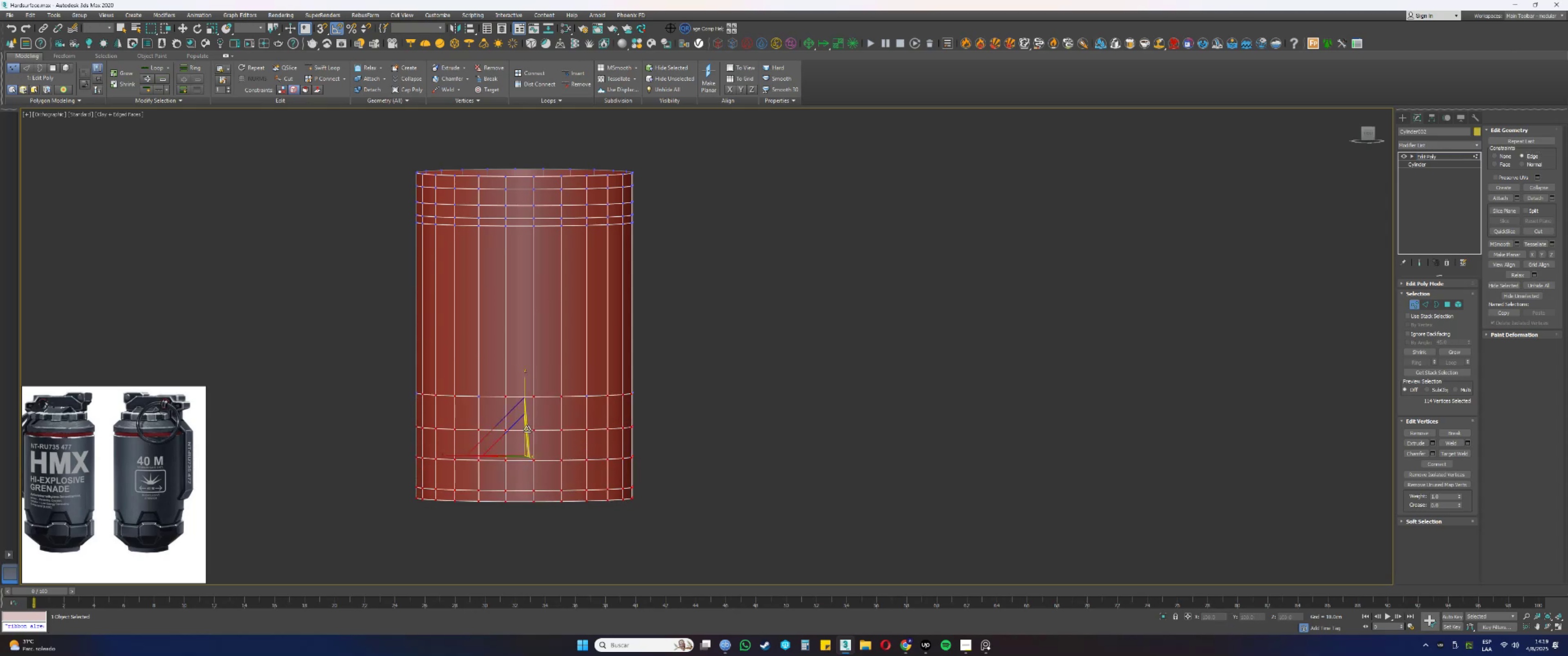 
key(Control+ControlLeft)
 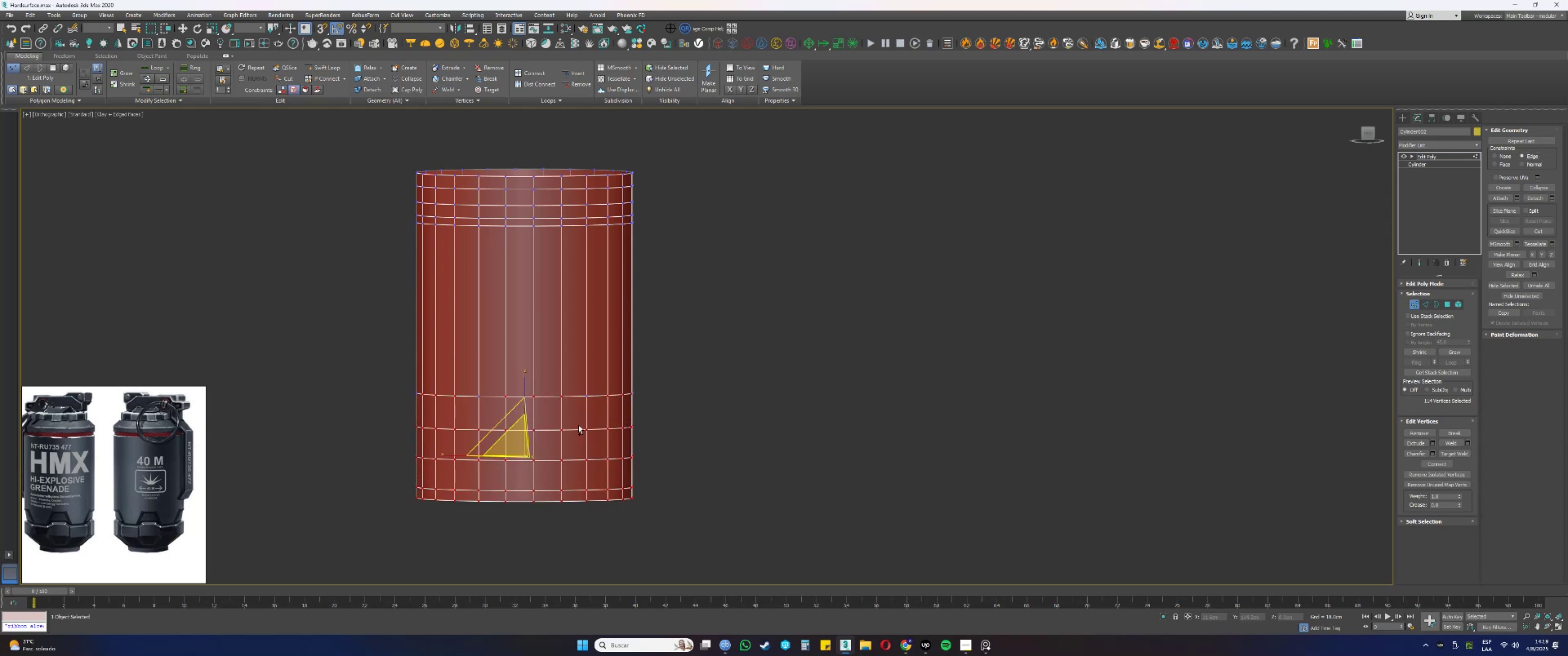 
key(Control+ControlLeft)
 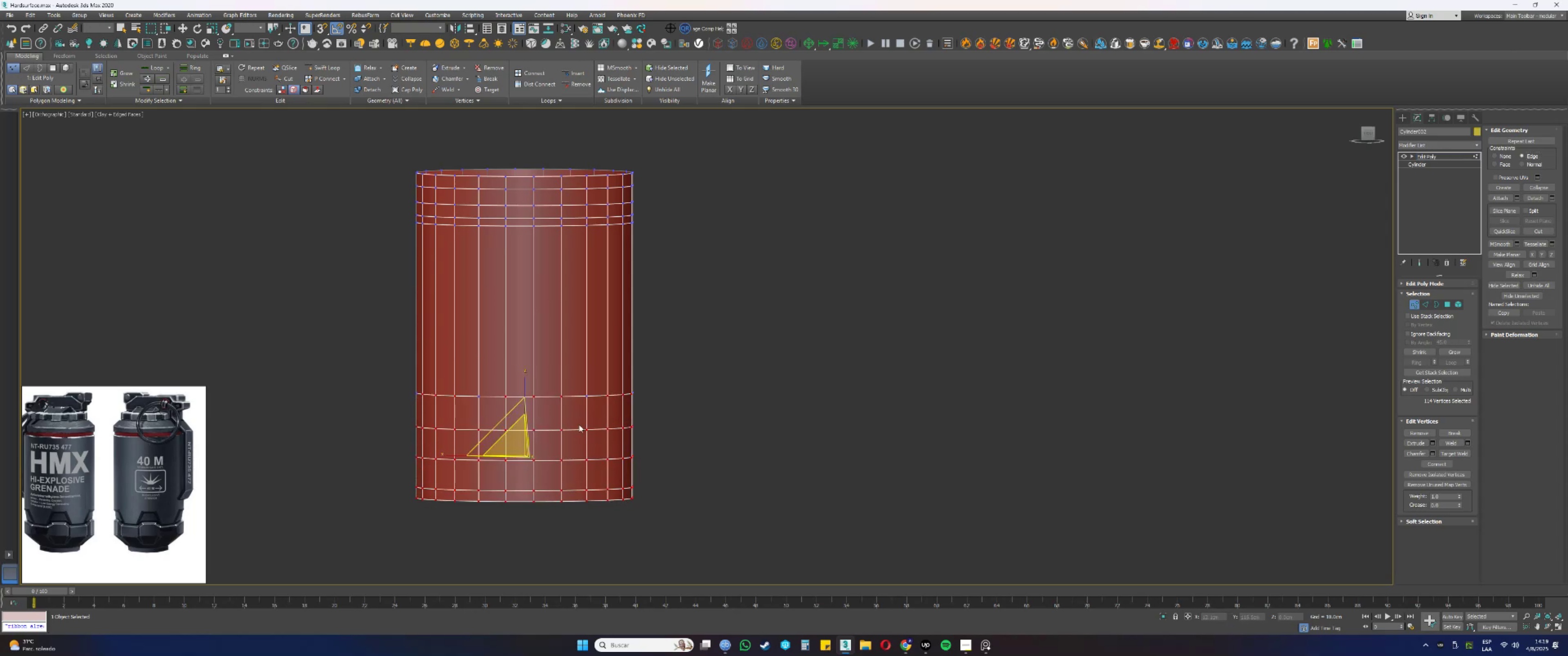 
key(Control+Z)
 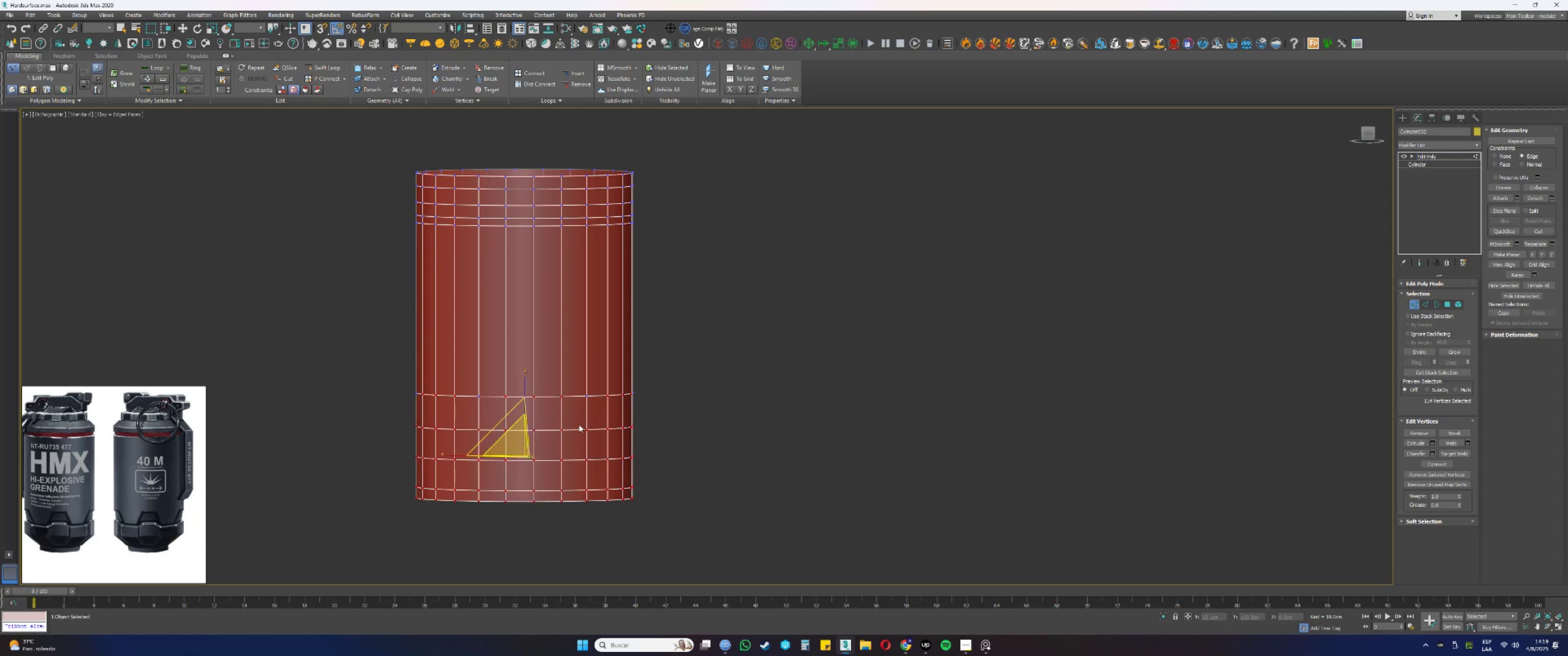 
key(Control+Z)
 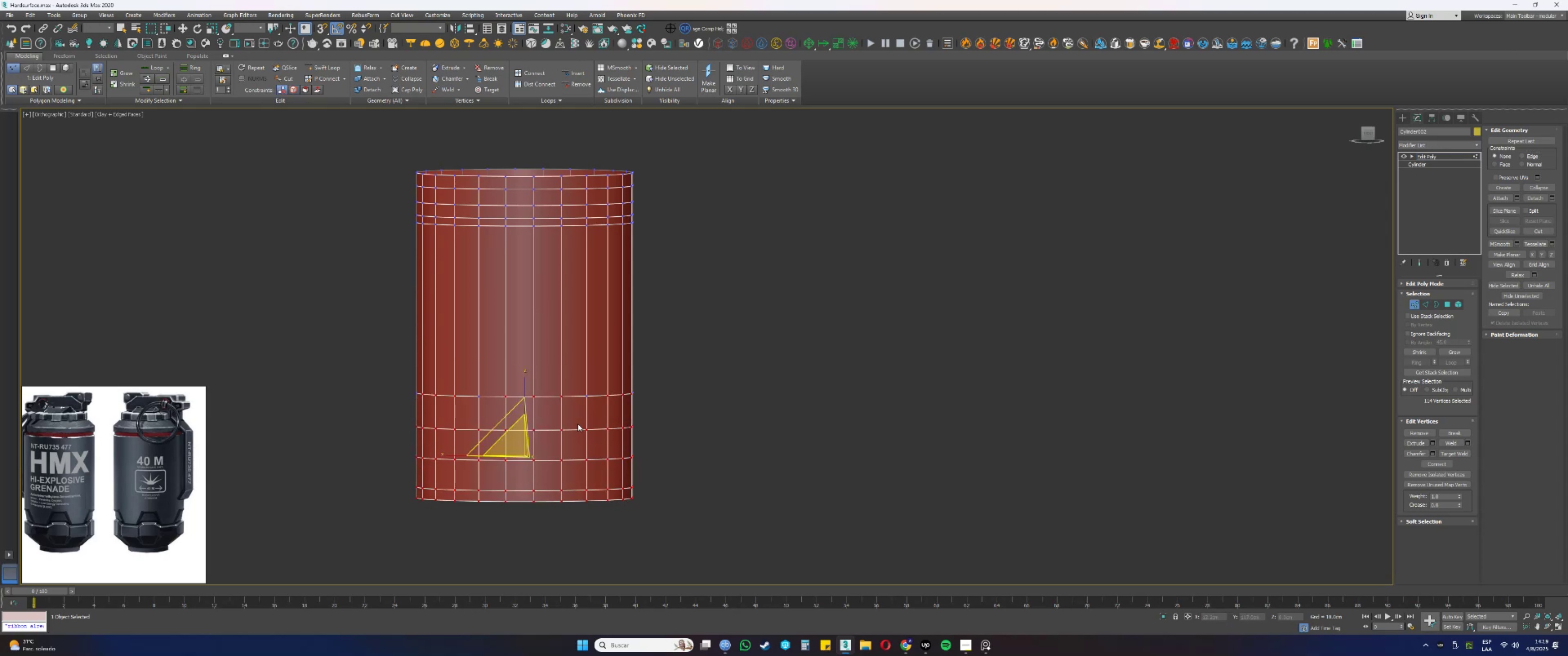 
type(4q)
 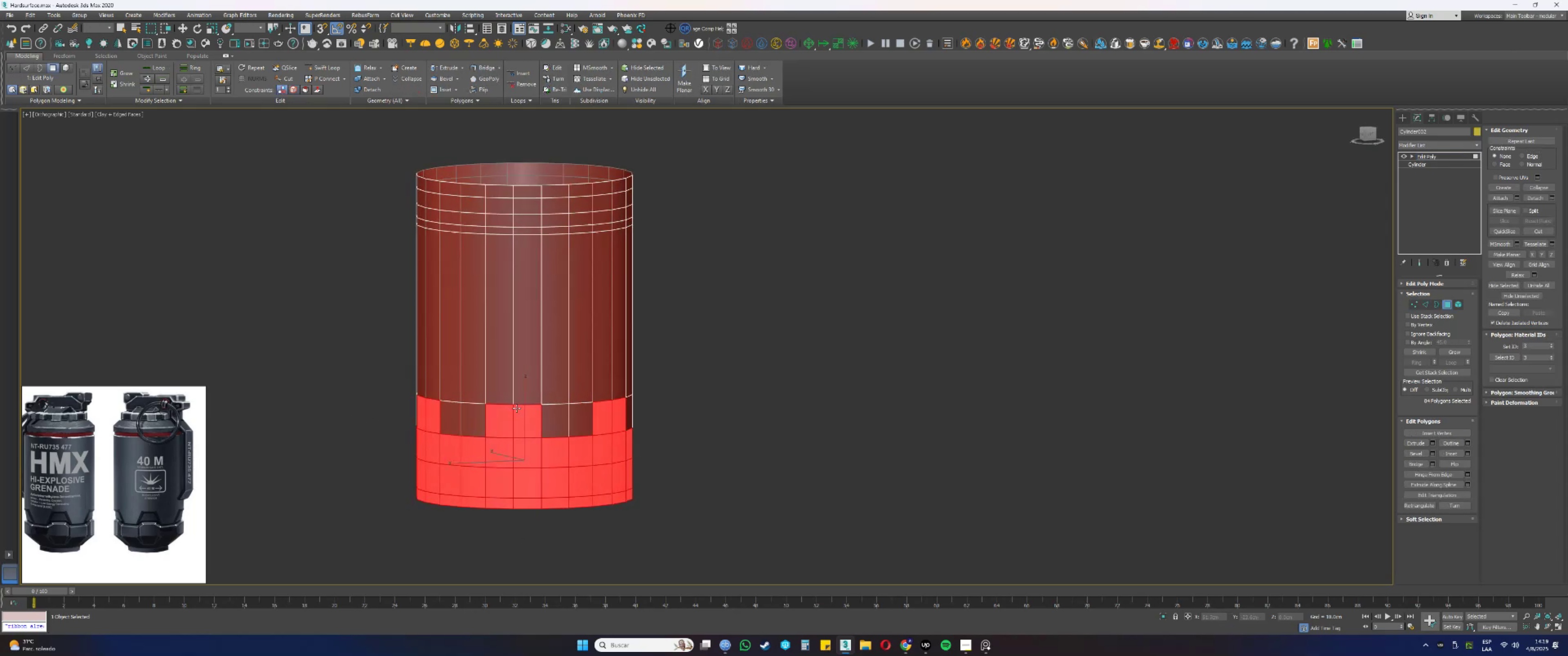 
hold_key(key=AltLeft, duration=0.97)
 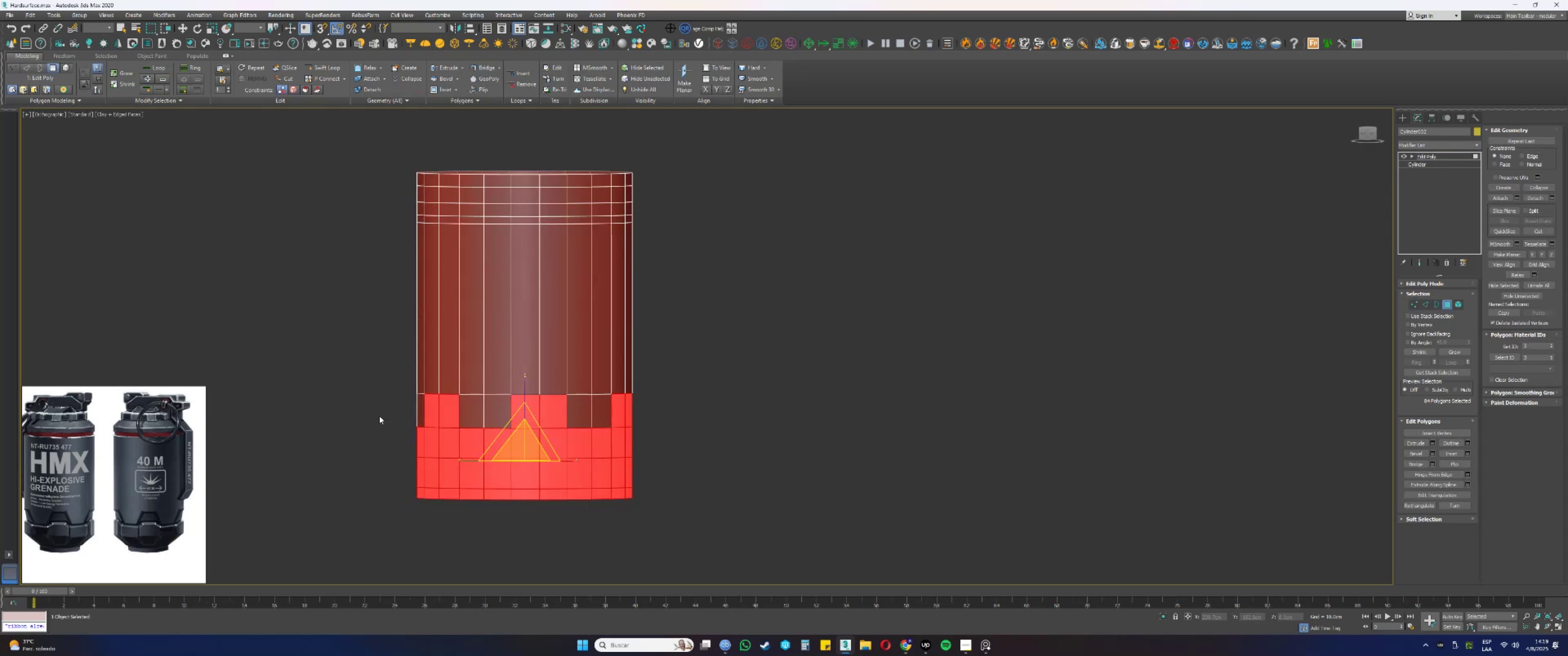 
hold_key(key=AltLeft, duration=0.57)
 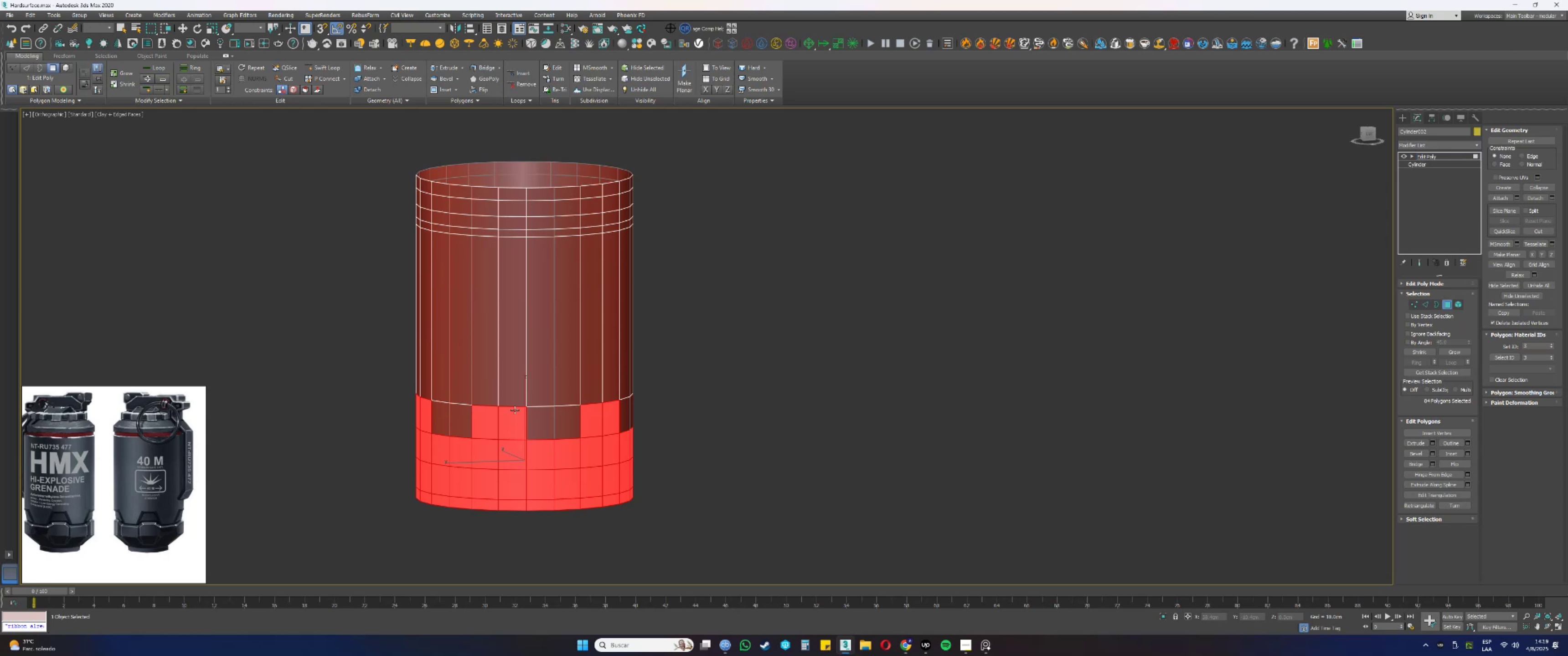 
wait(5.76)
 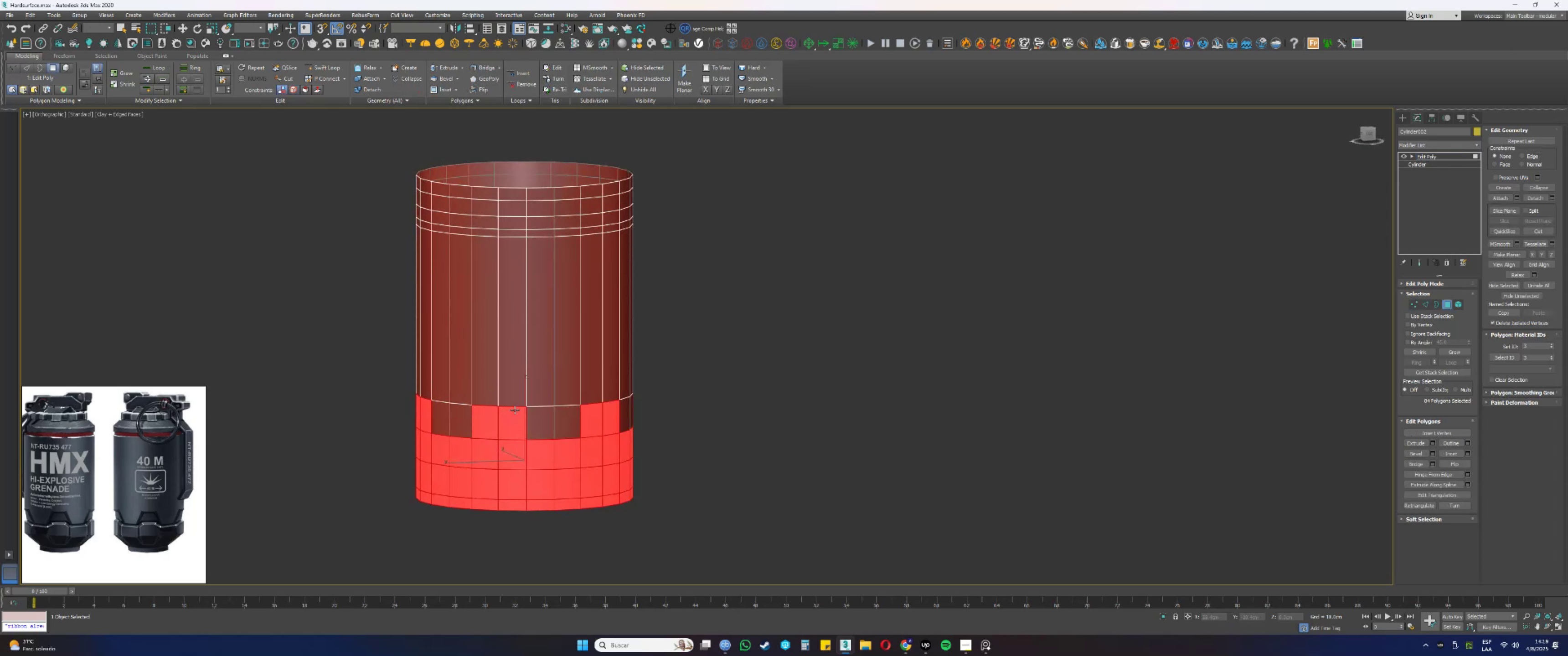 
scroll: coordinate [515, 410], scroll_direction: up, amount: 1.0
 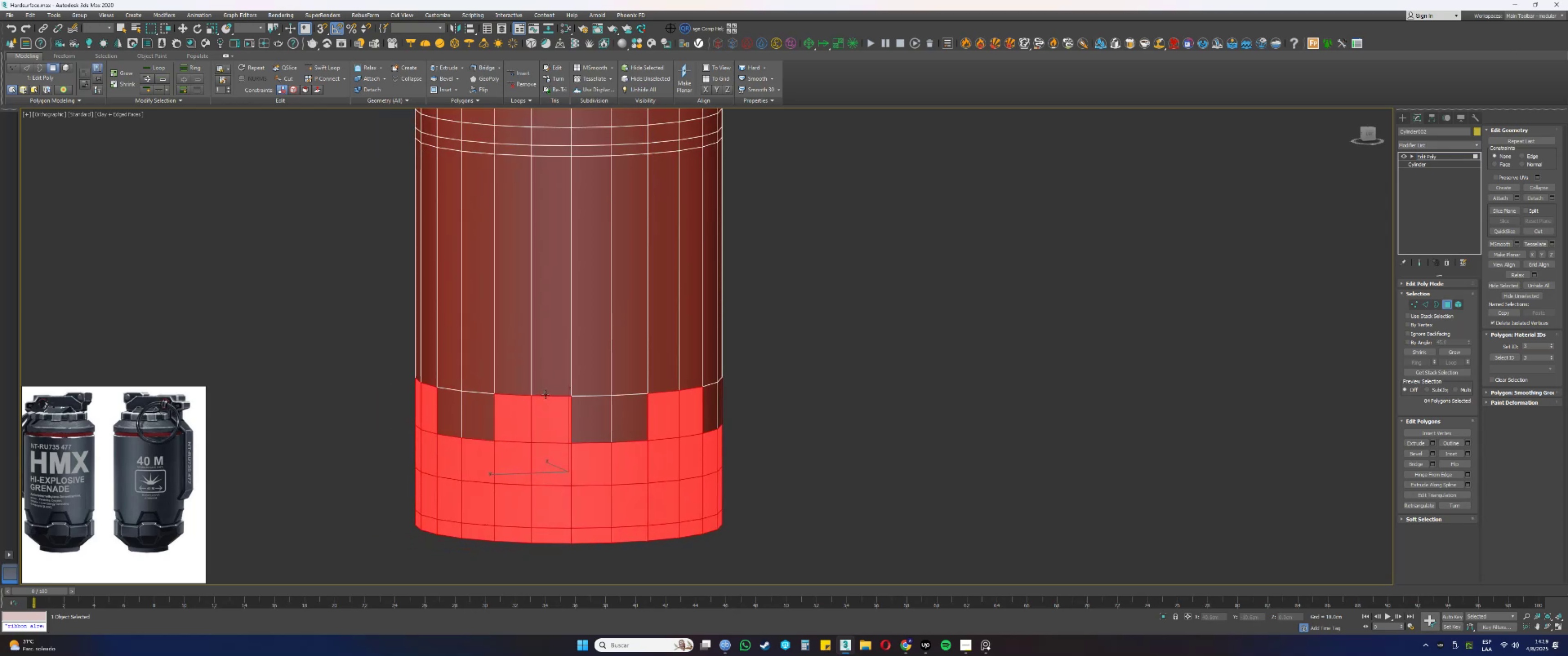 
wait(11.63)
 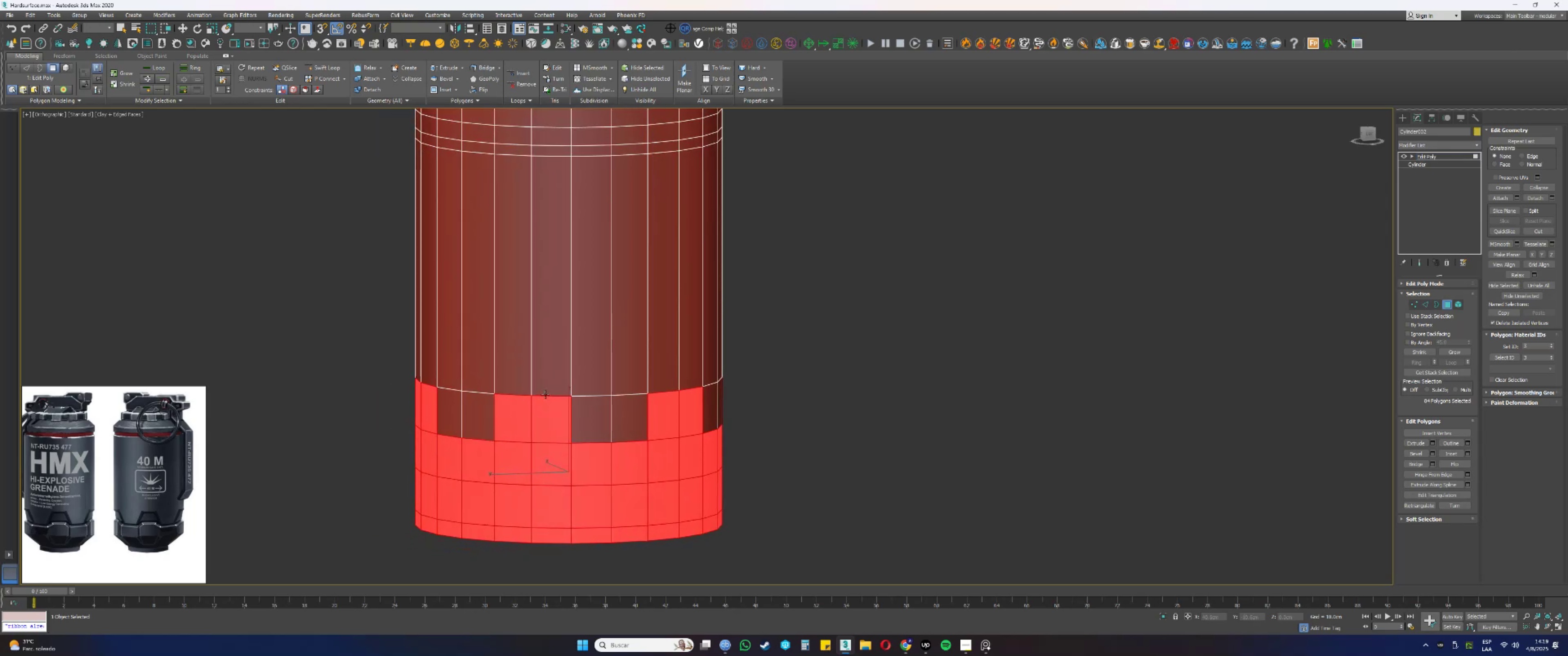 
left_click([1553, 194])
 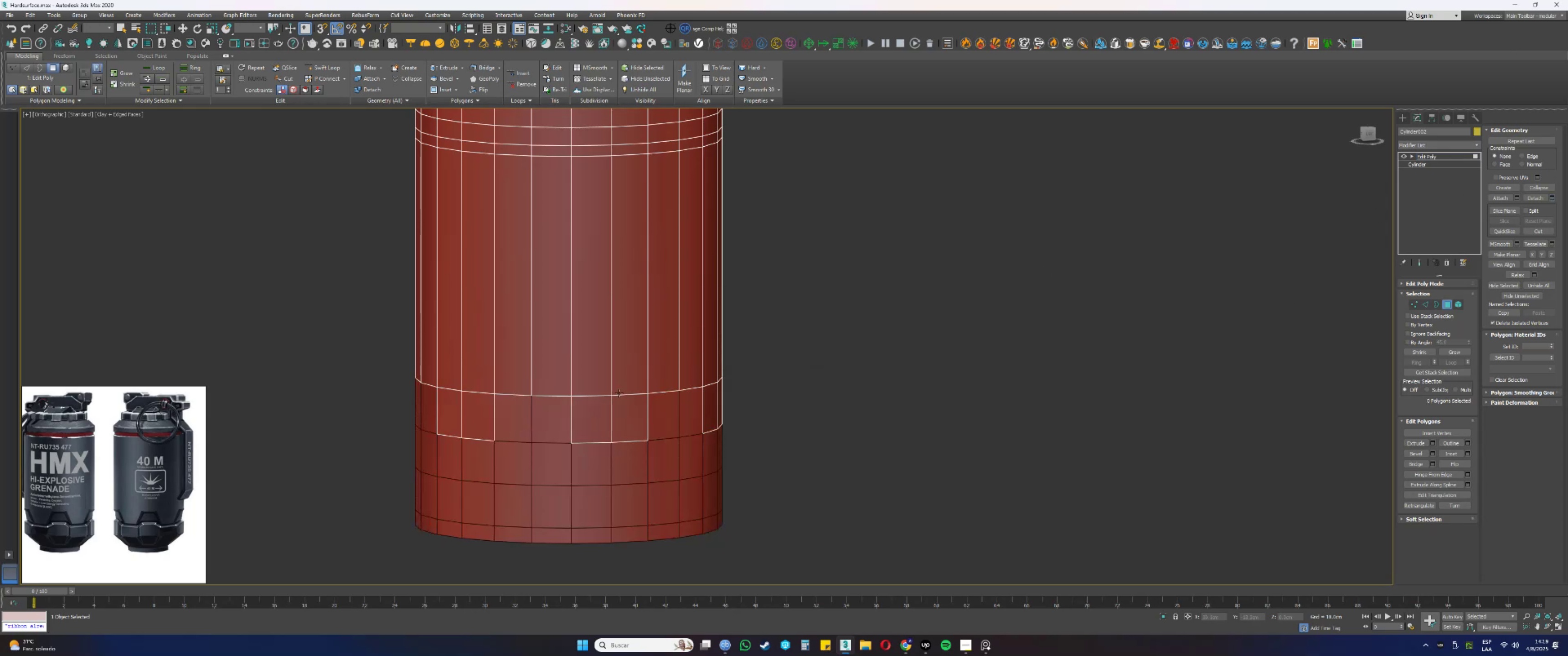 
key(1)
 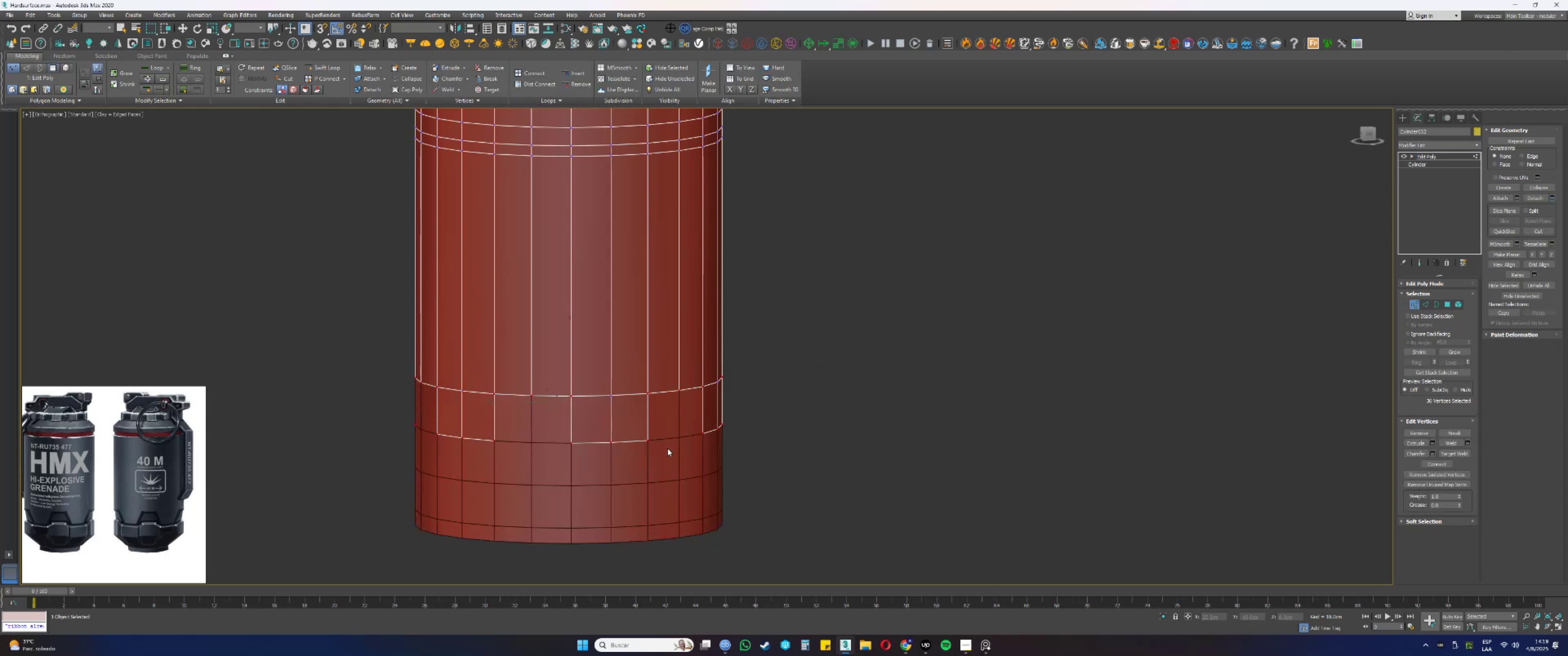 
hold_key(key=AltLeft, duration=0.36)
 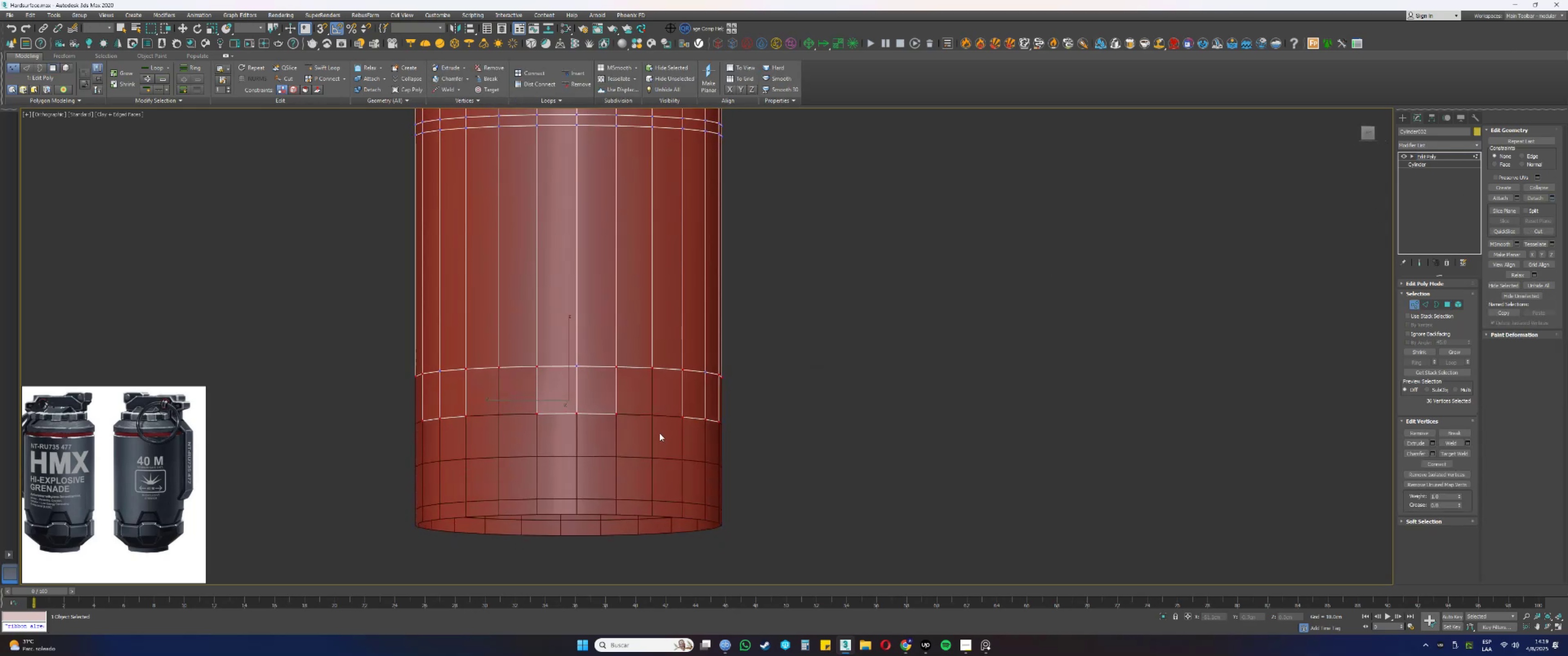 
key(F3)
 